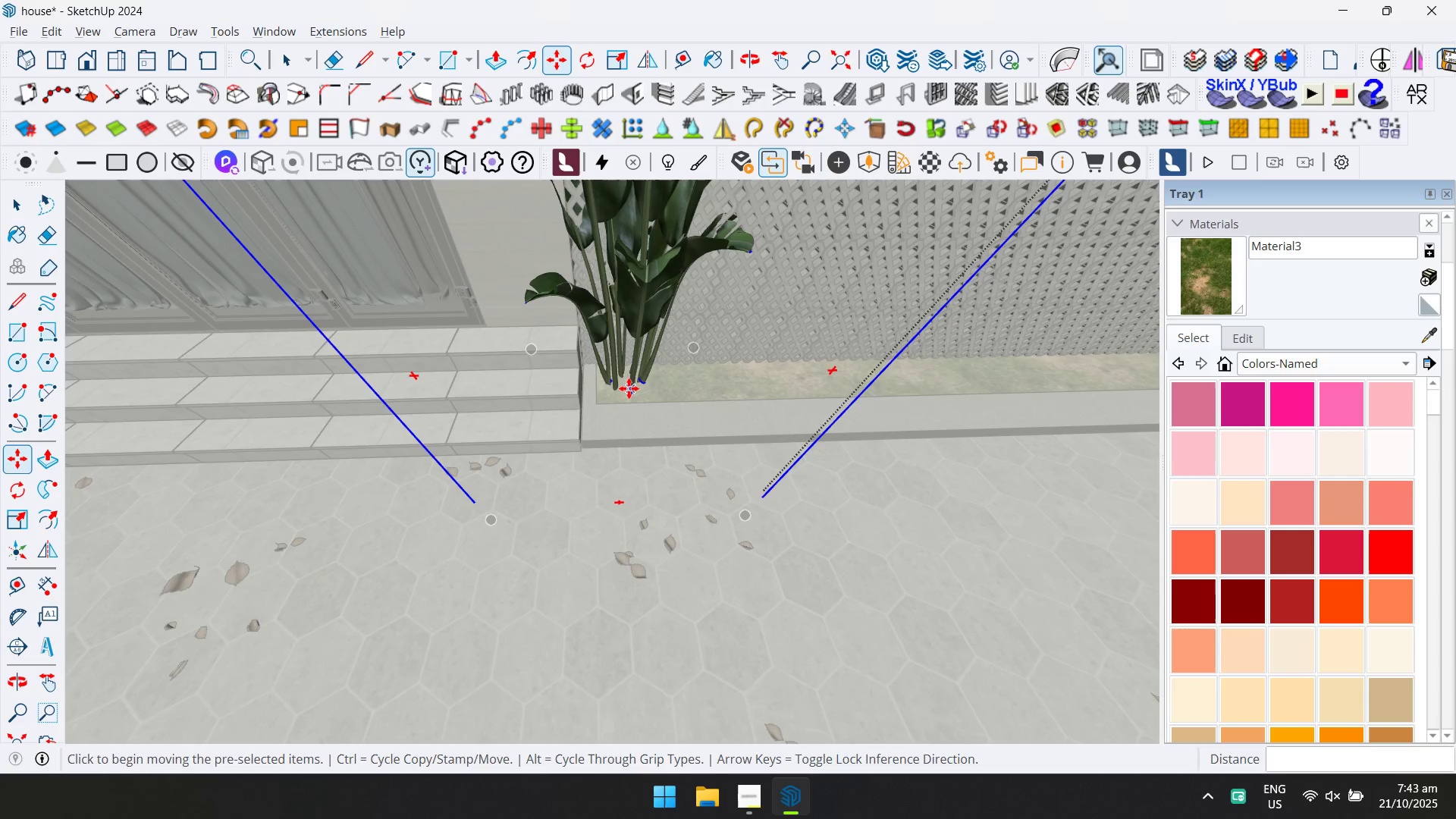 
left_click([629, 388])
 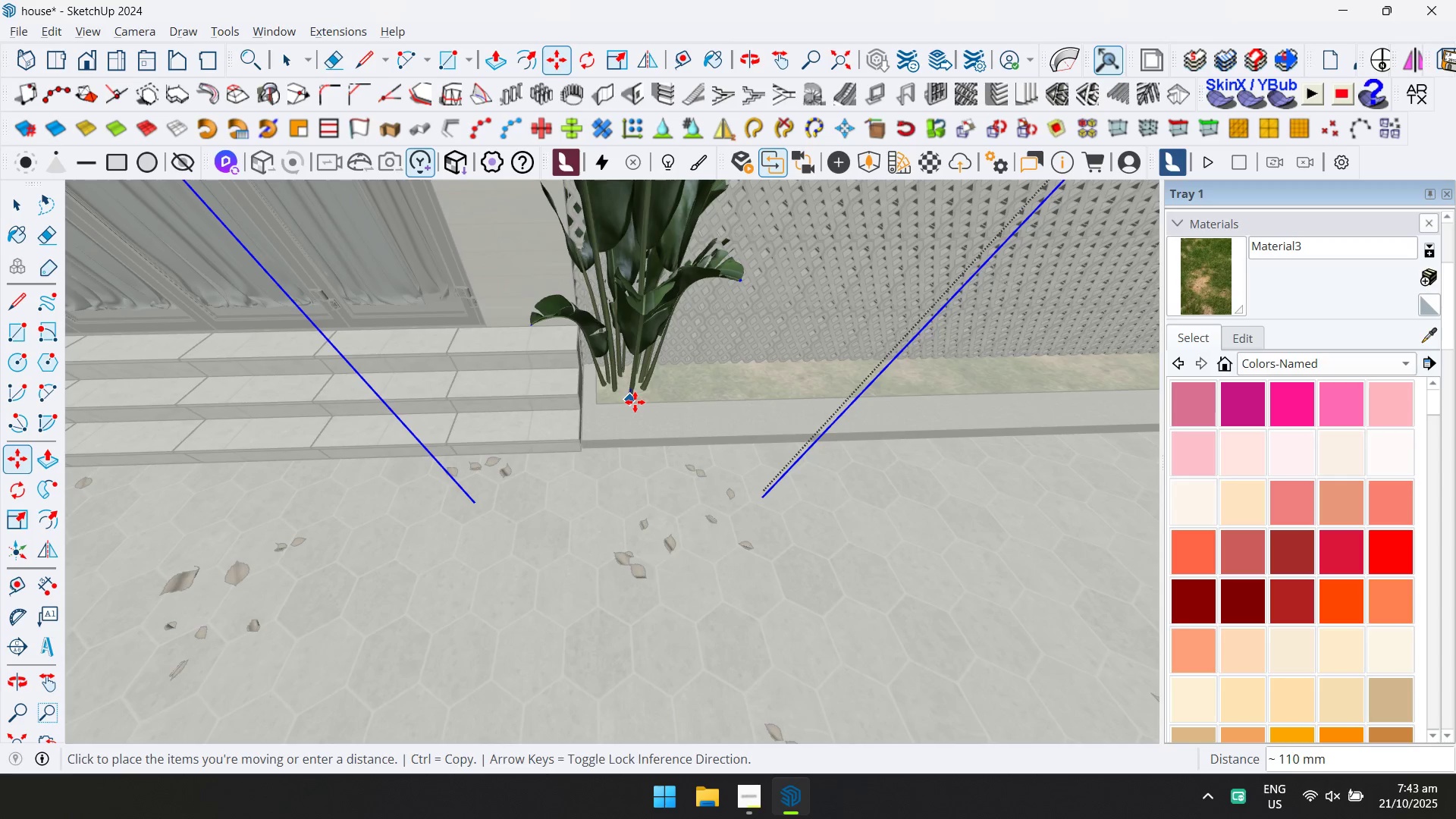 
left_click([632, 401])
 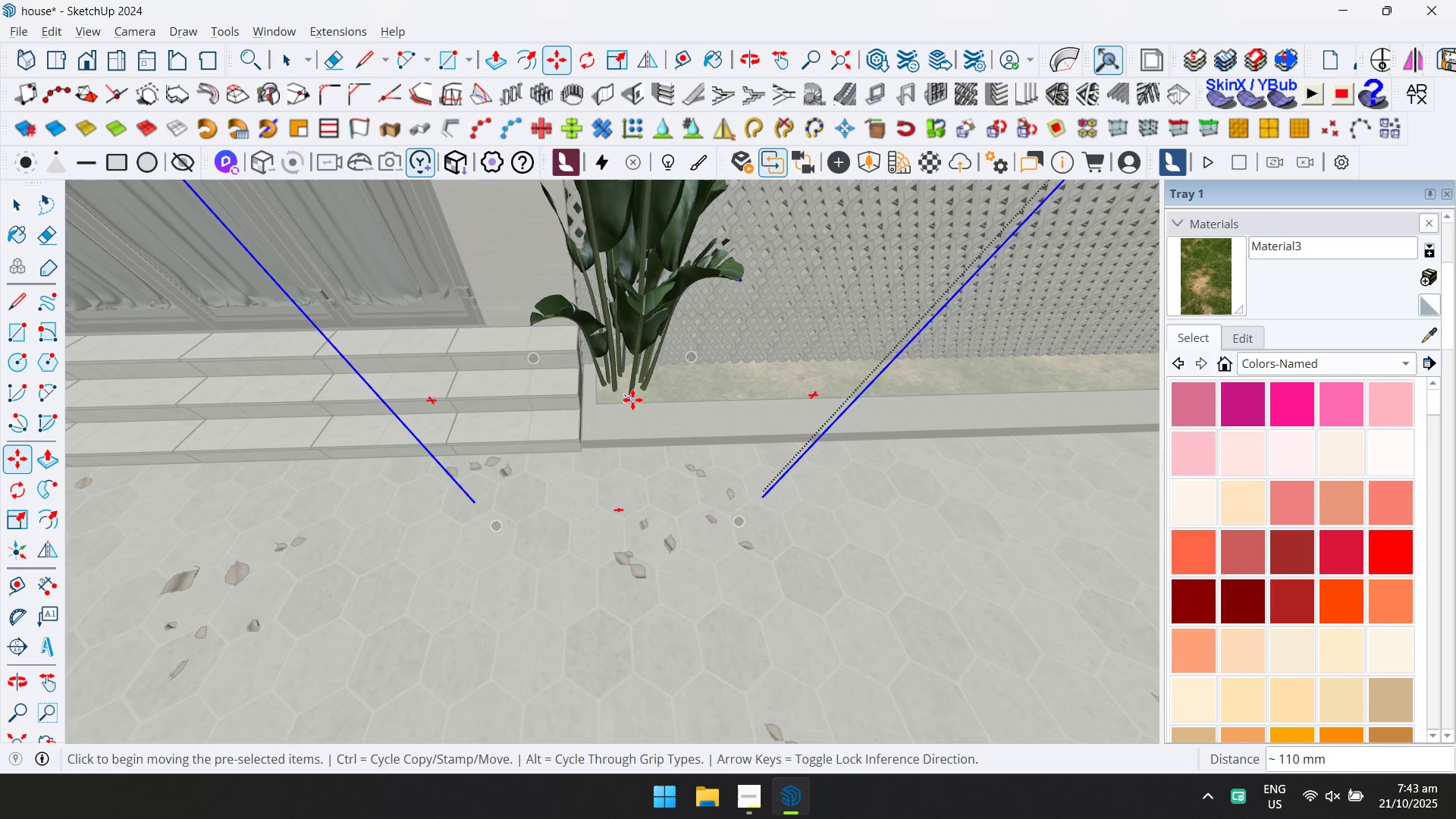 
scroll: coordinate [635, 397], scroll_direction: down, amount: 5.0
 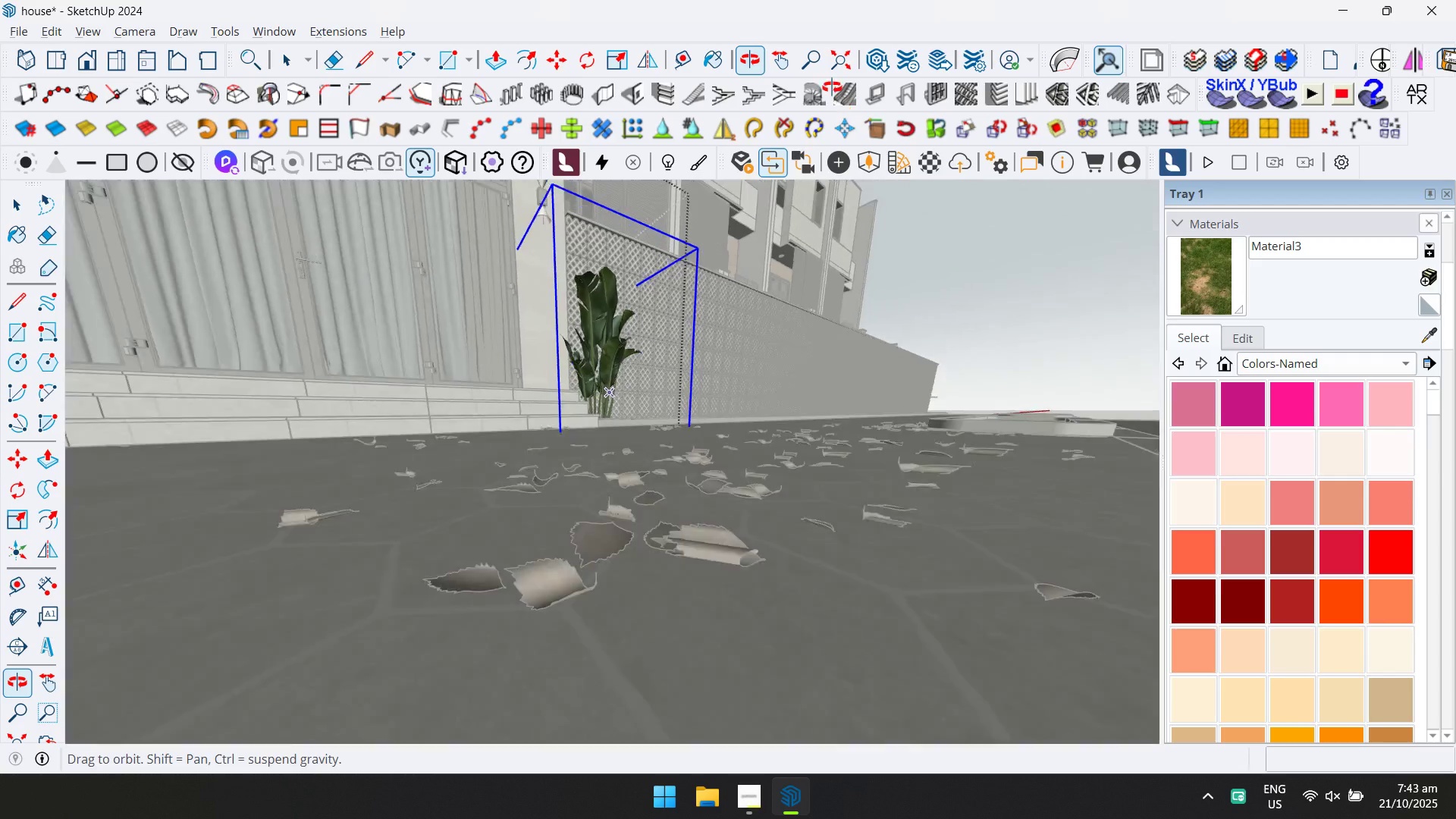 
scroll: coordinate [630, 450], scroll_direction: up, amount: 3.0
 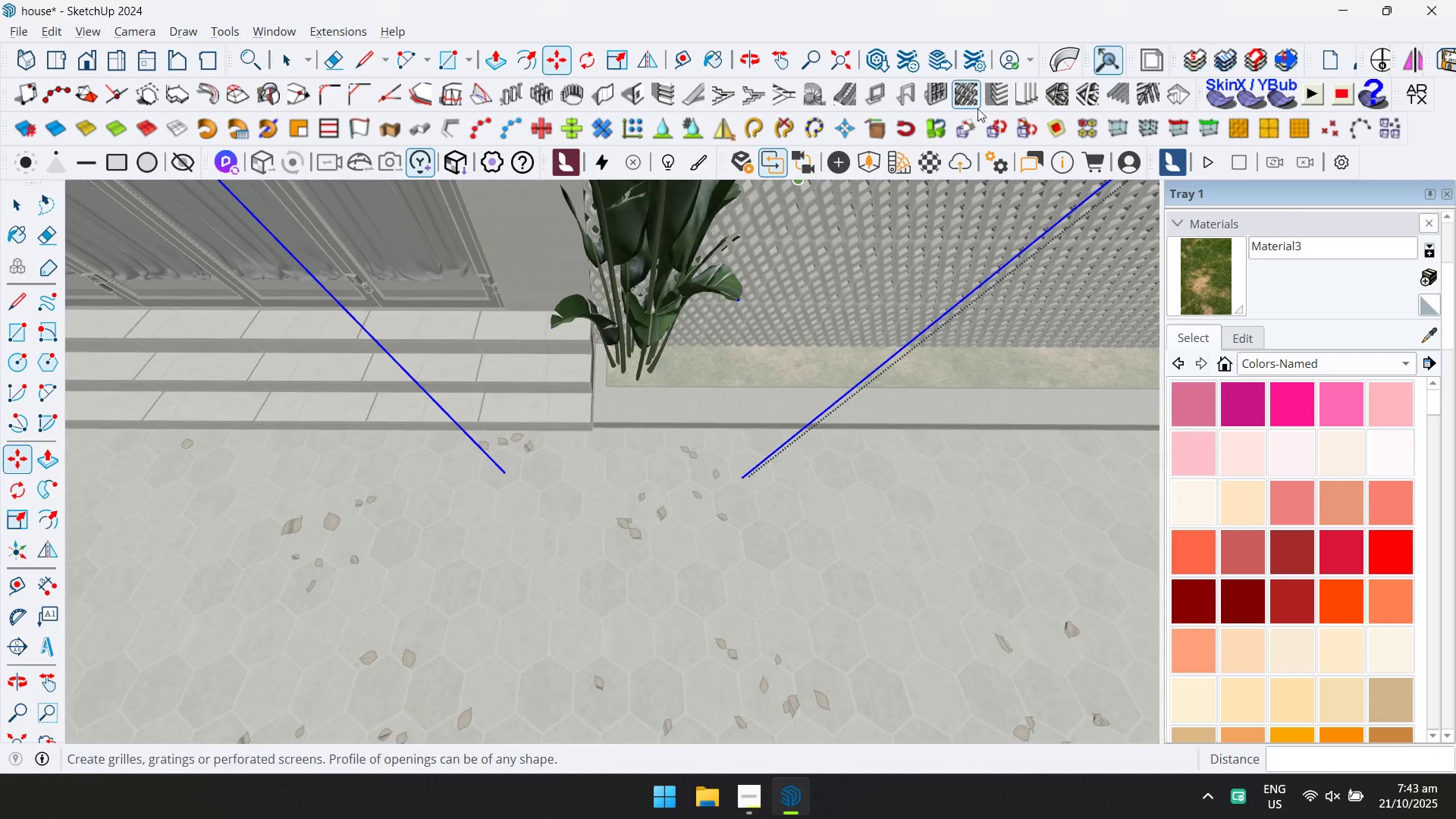 
left_click([1025, 124])
 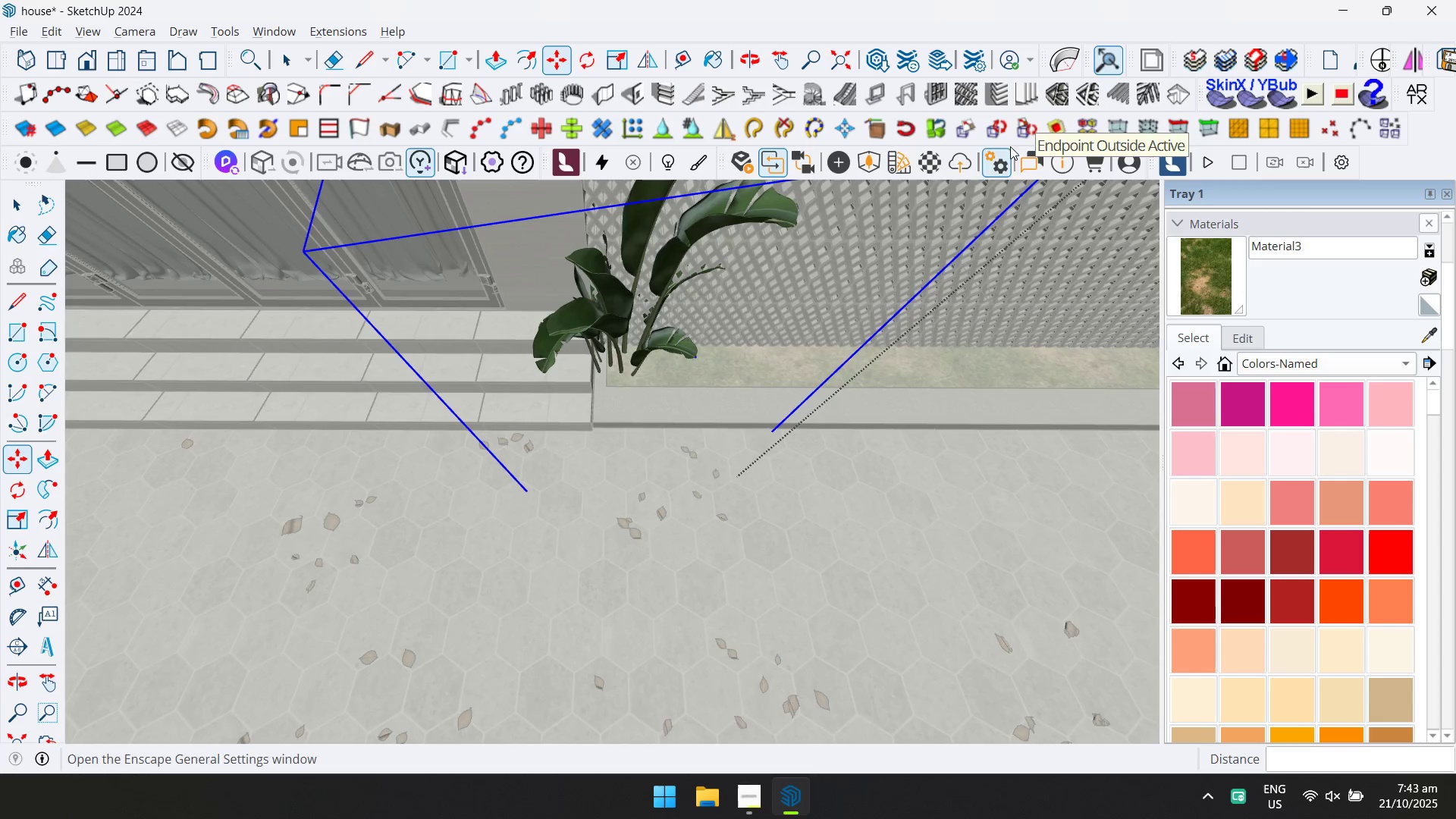 
scroll: coordinate [629, 414], scroll_direction: up, amount: 1.0
 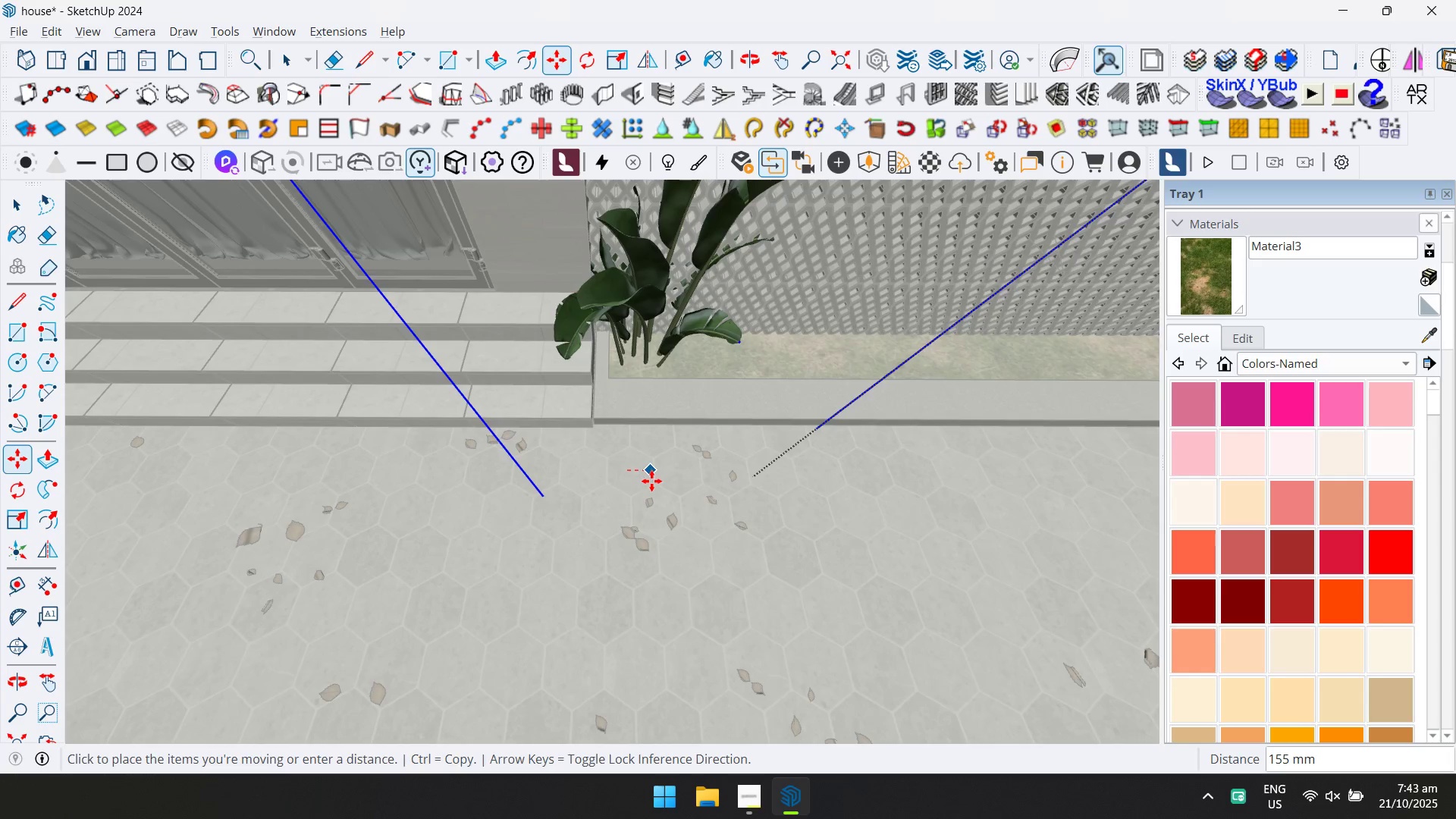 
left_click([651, 481])
 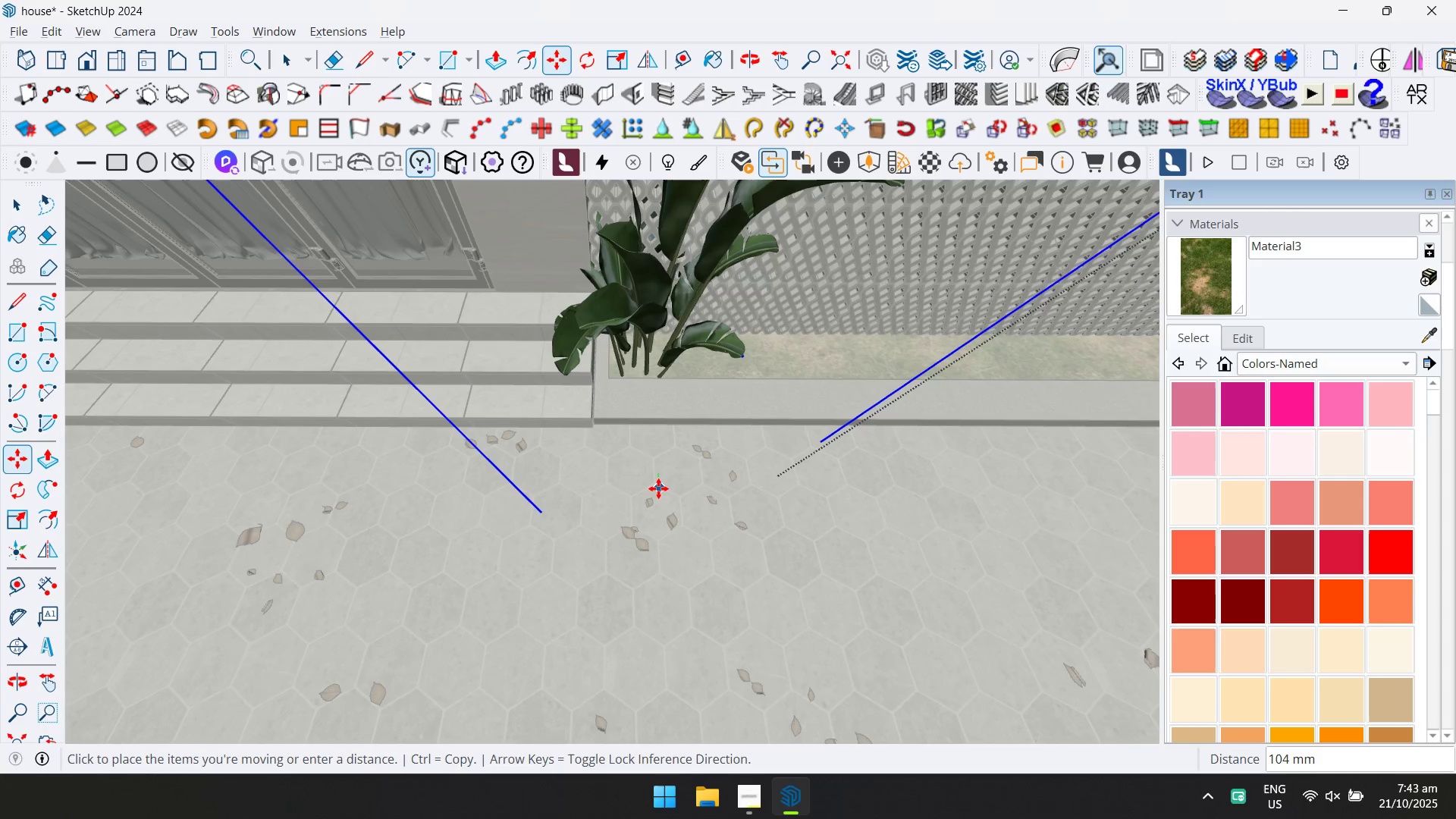 
left_click([658, 488])
 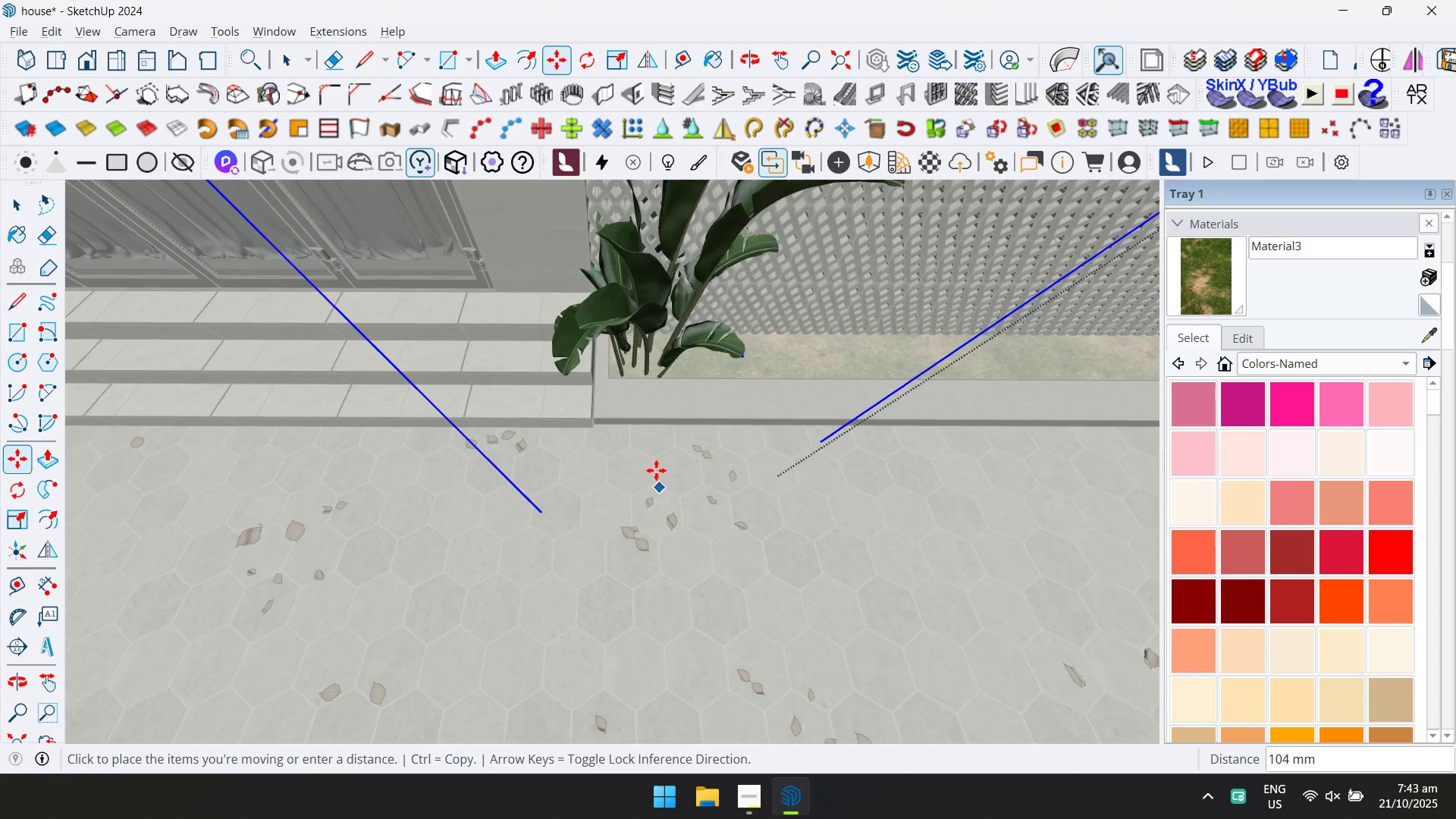 
scroll: coordinate [648, 462], scroll_direction: down, amount: 12.0
 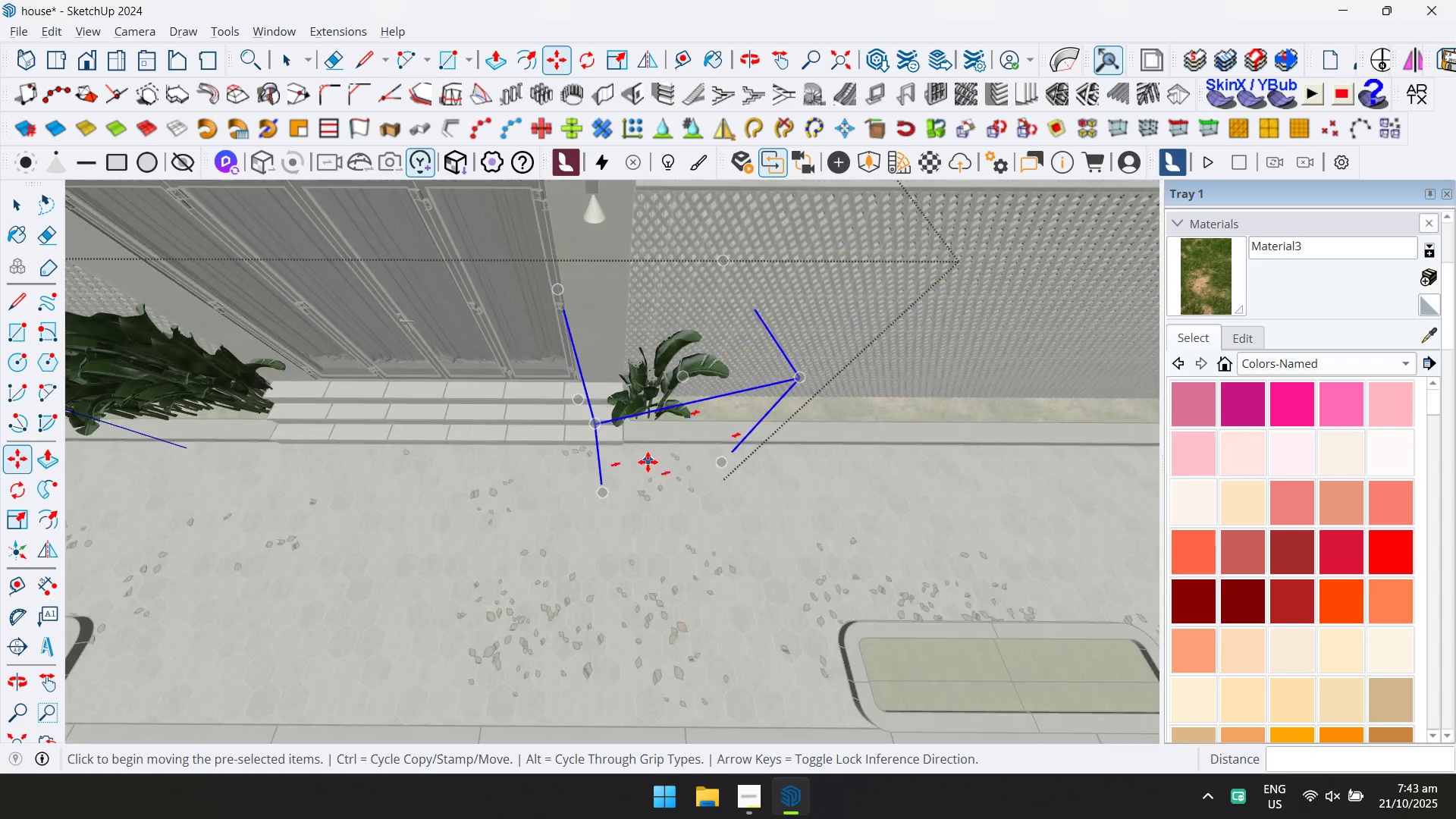 
key(Control+ControlLeft)
 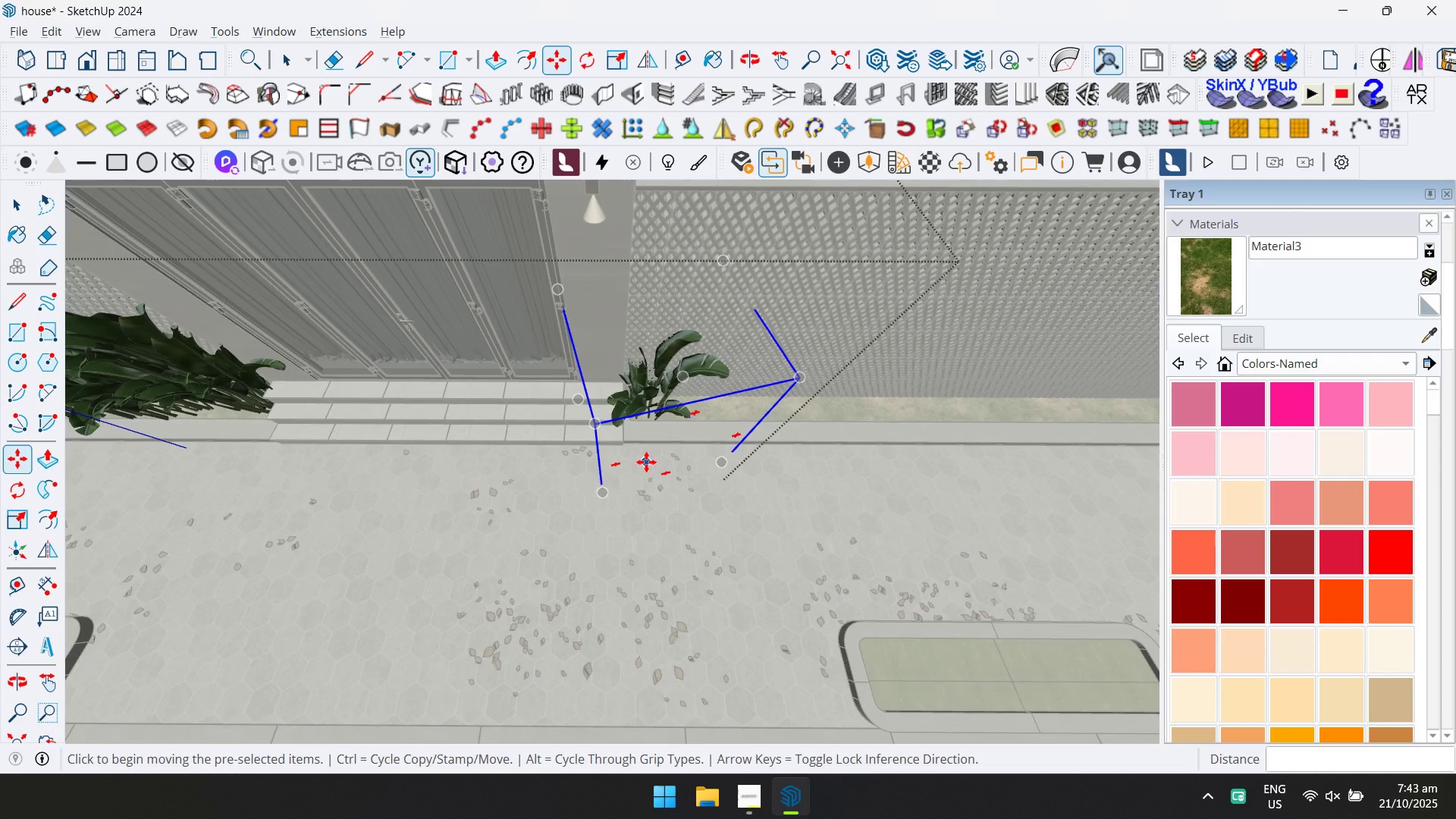 
left_click([646, 462])
 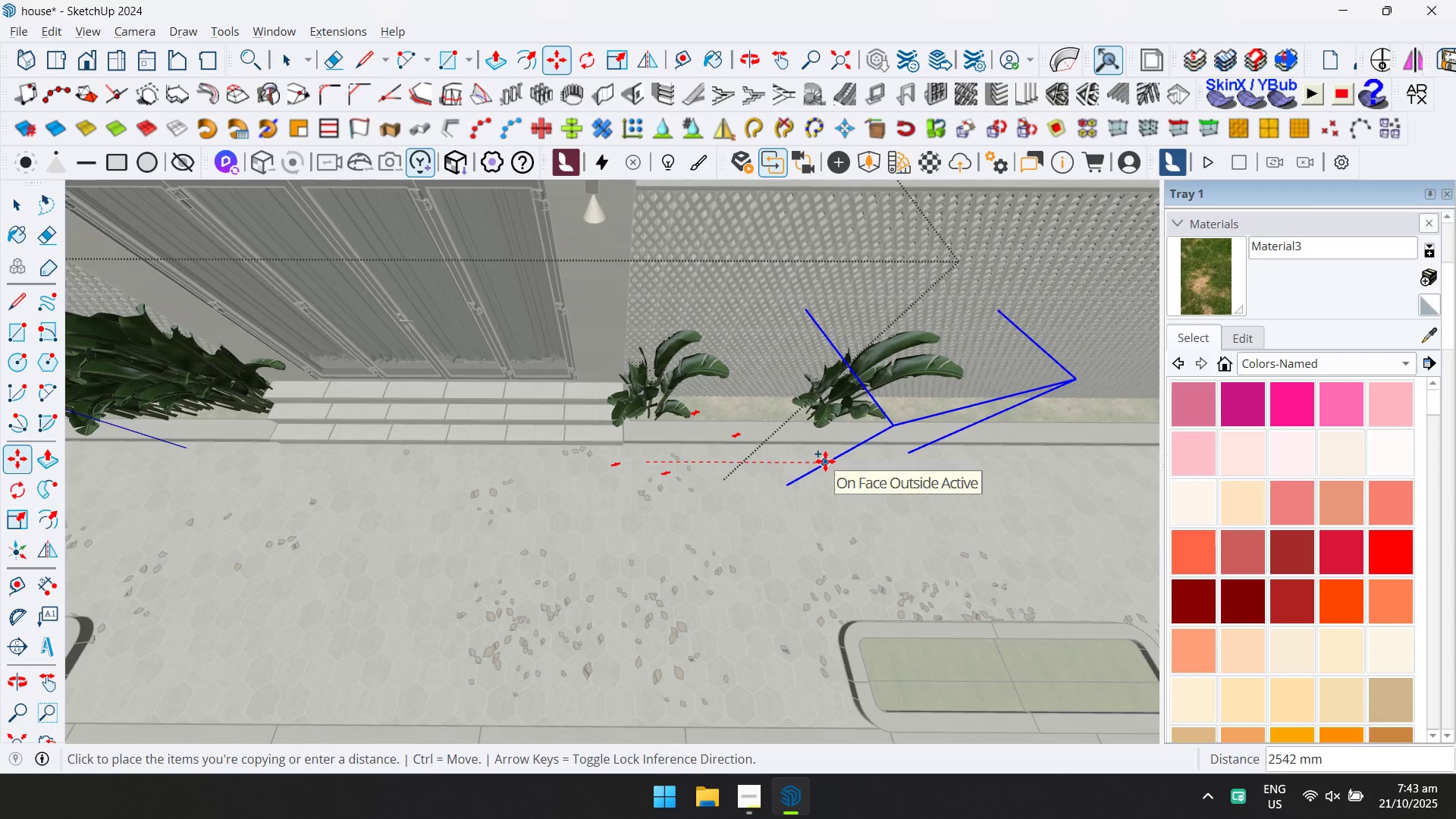 
key(ArrowLeft)
 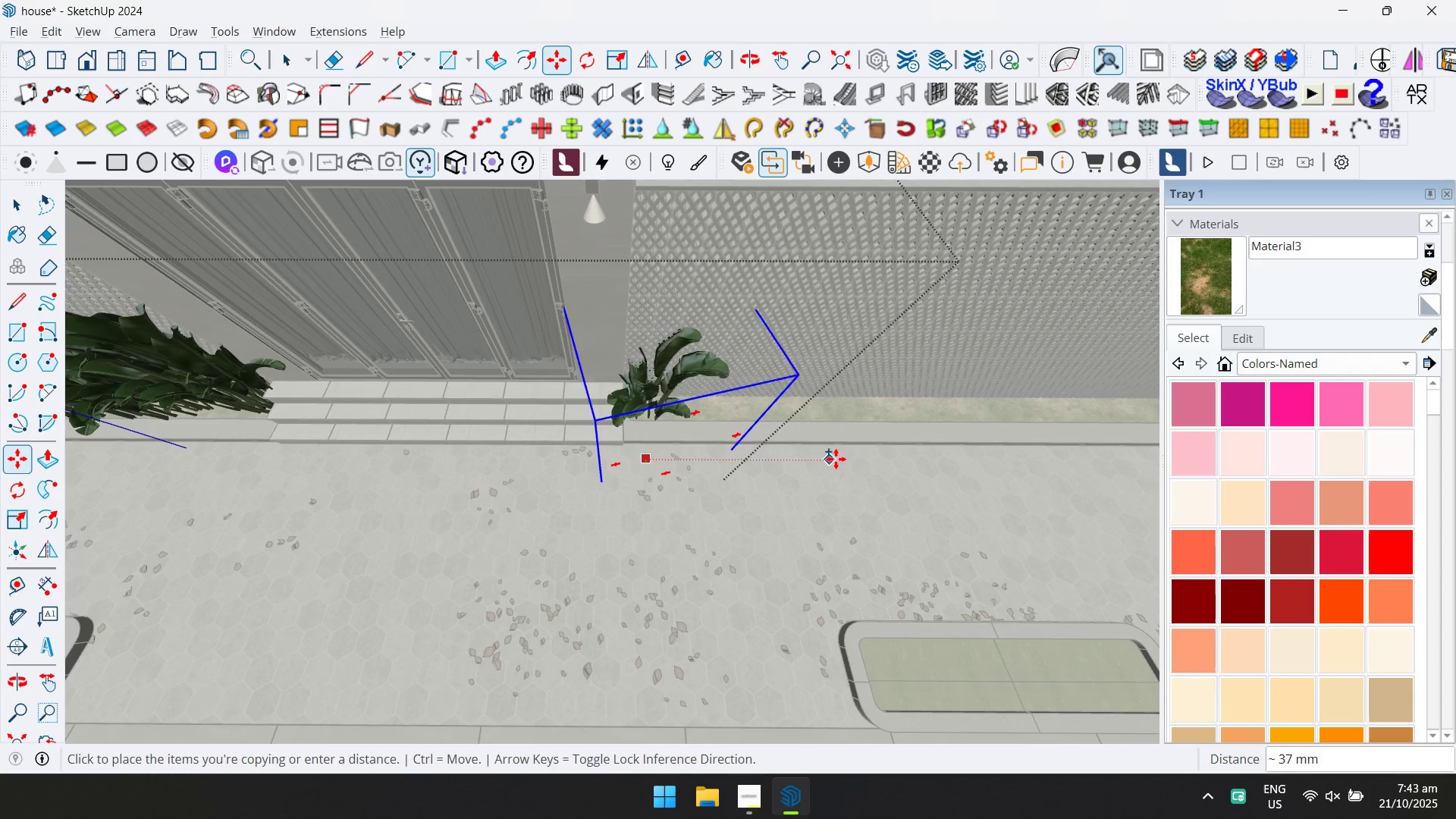 
key(ArrowRight)
 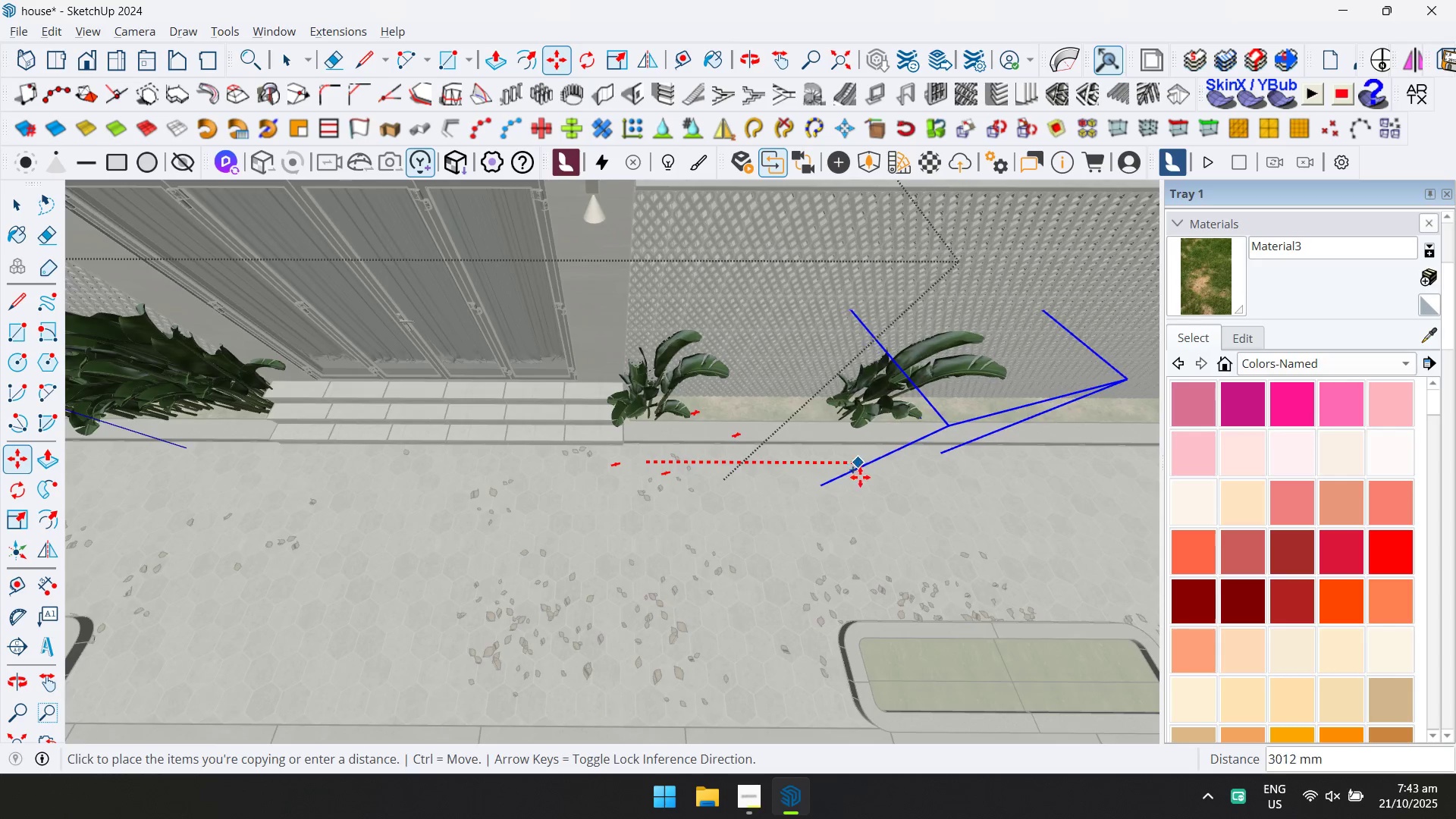 
scroll: coordinate [865, 480], scroll_direction: down, amount: 12.0
 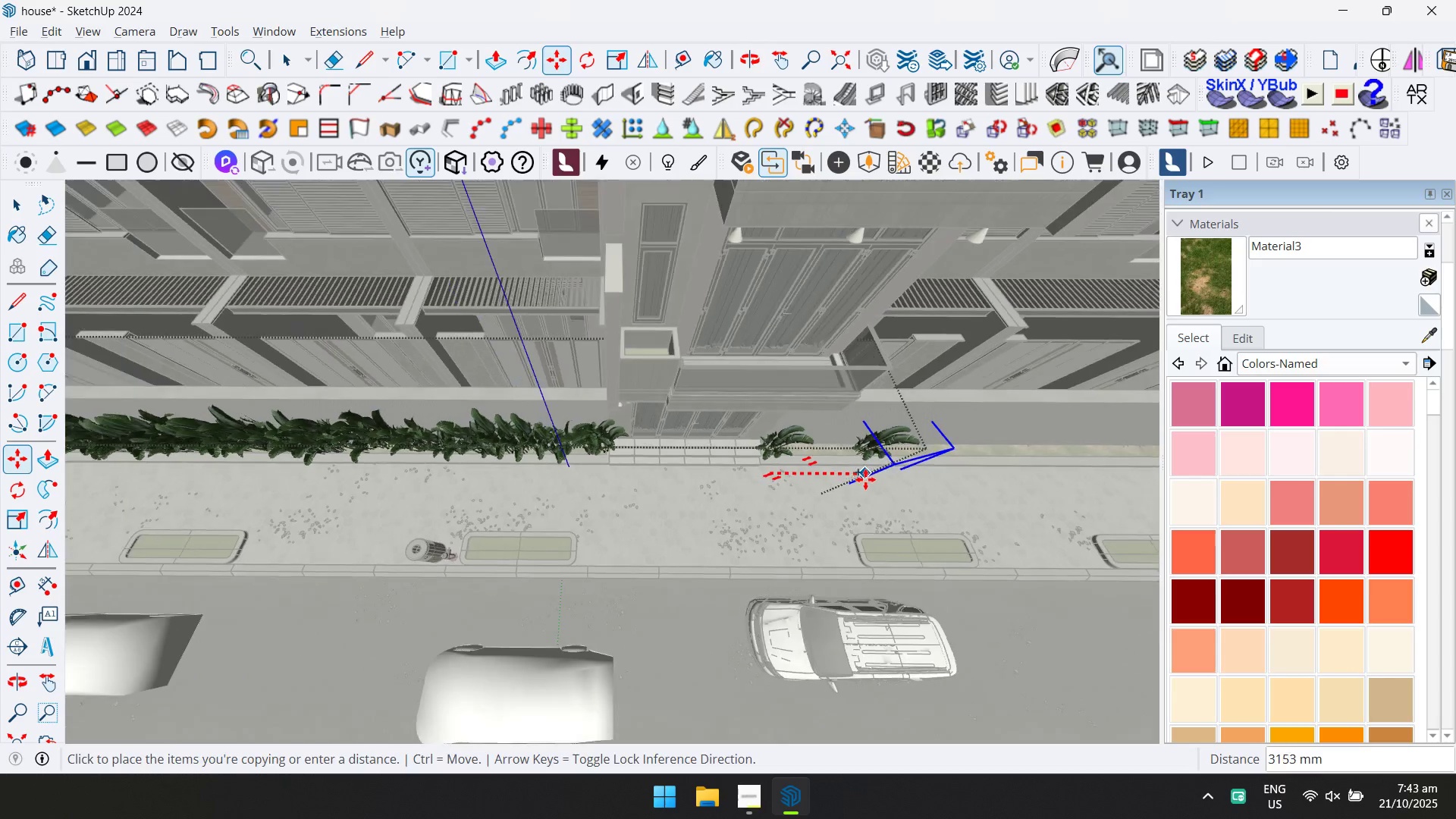 
hold_key(key=ShiftLeft, duration=0.47)
 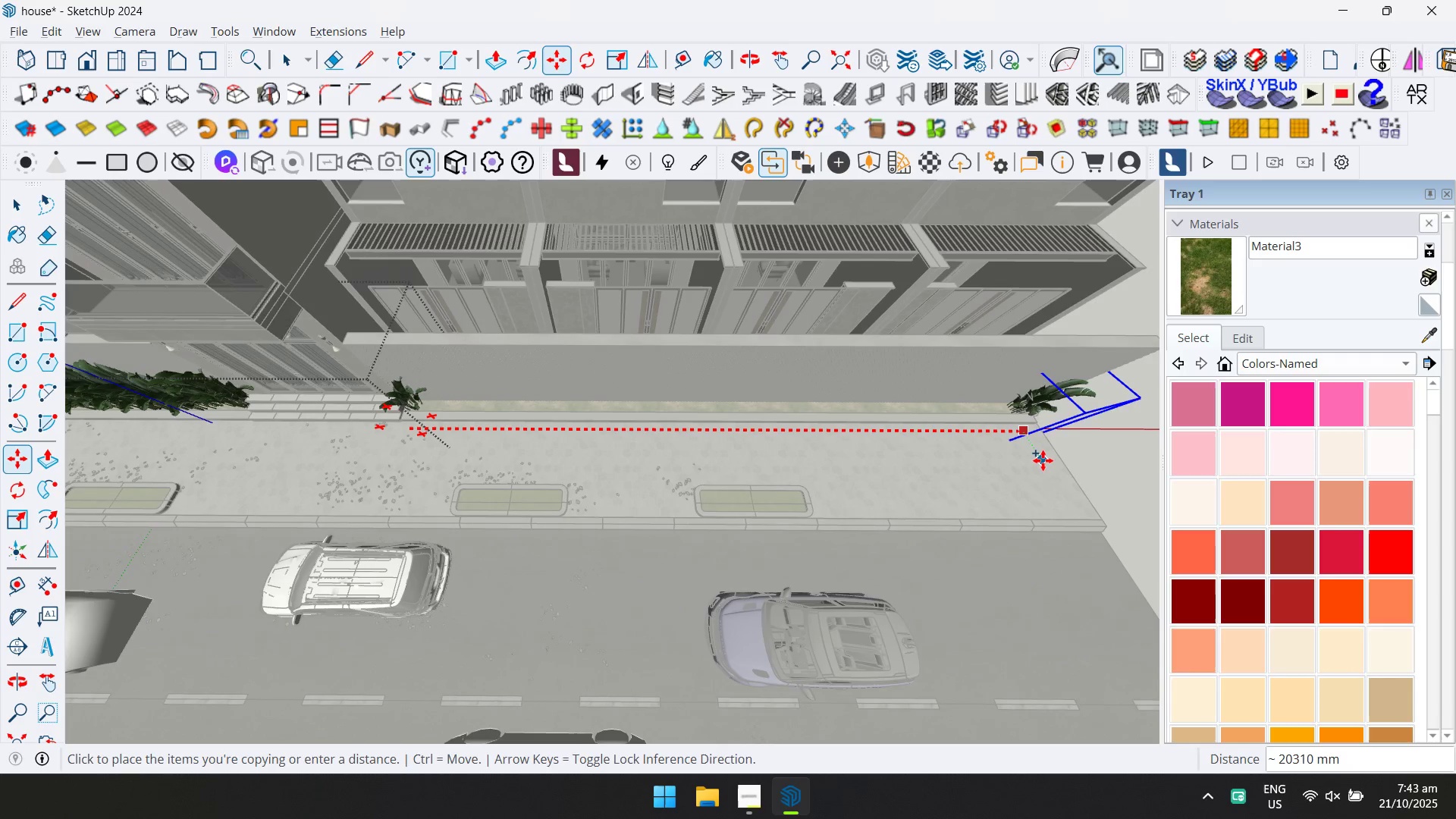 
left_click([1046, 462])
 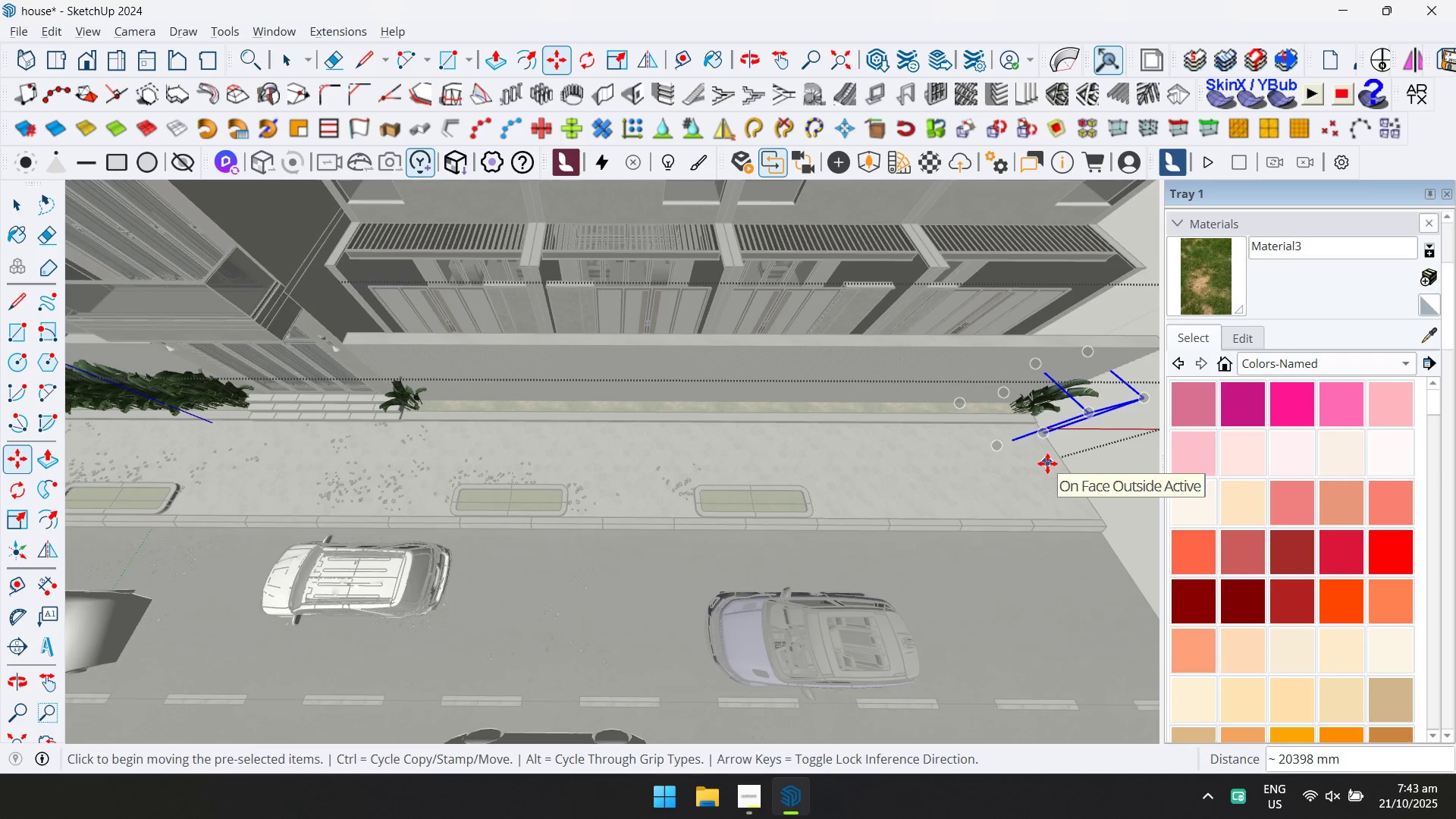 
type(/40)
 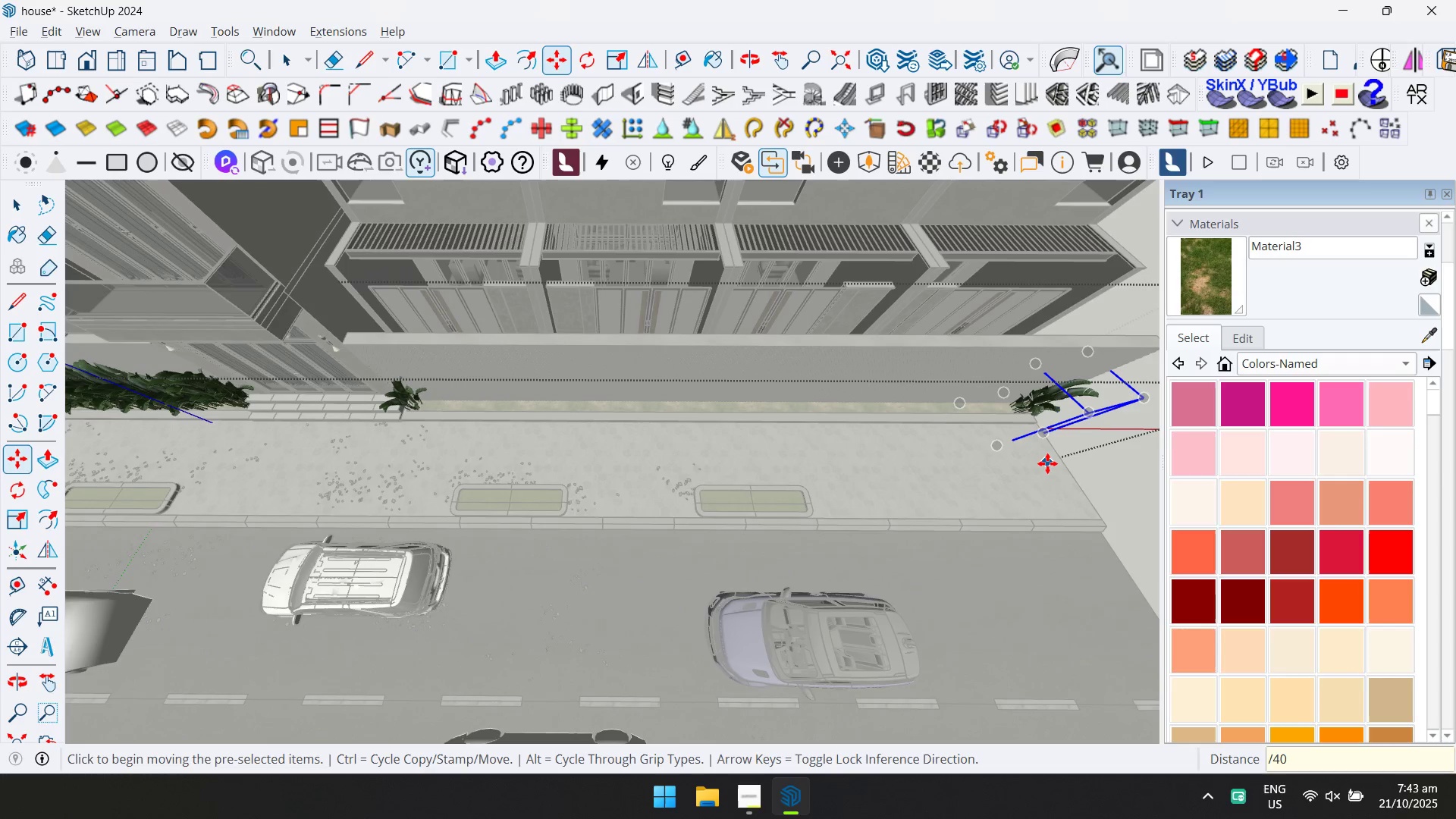 
key(Enter)
 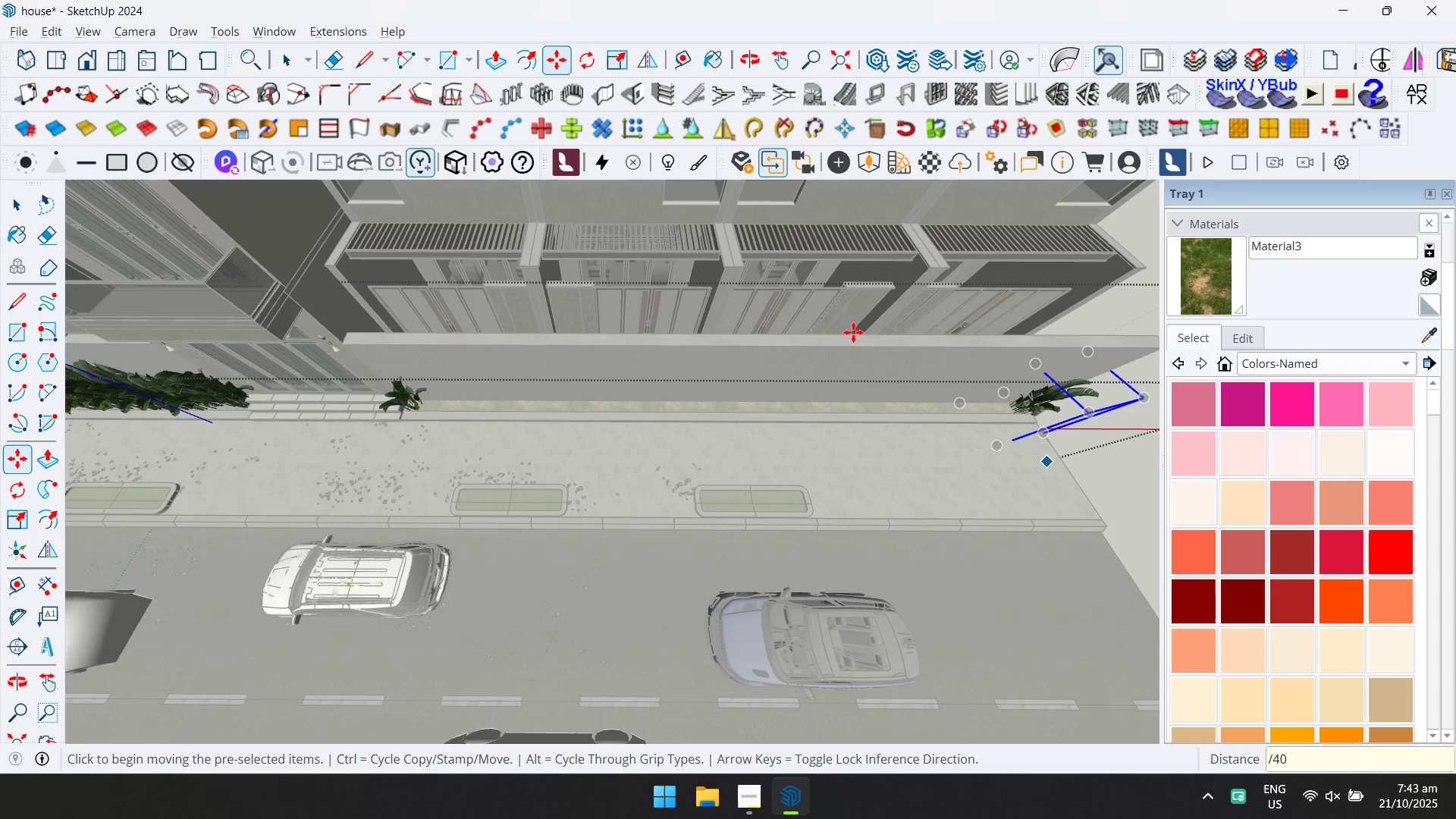 
scroll: coordinate [744, 356], scroll_direction: down, amount: 6.0
 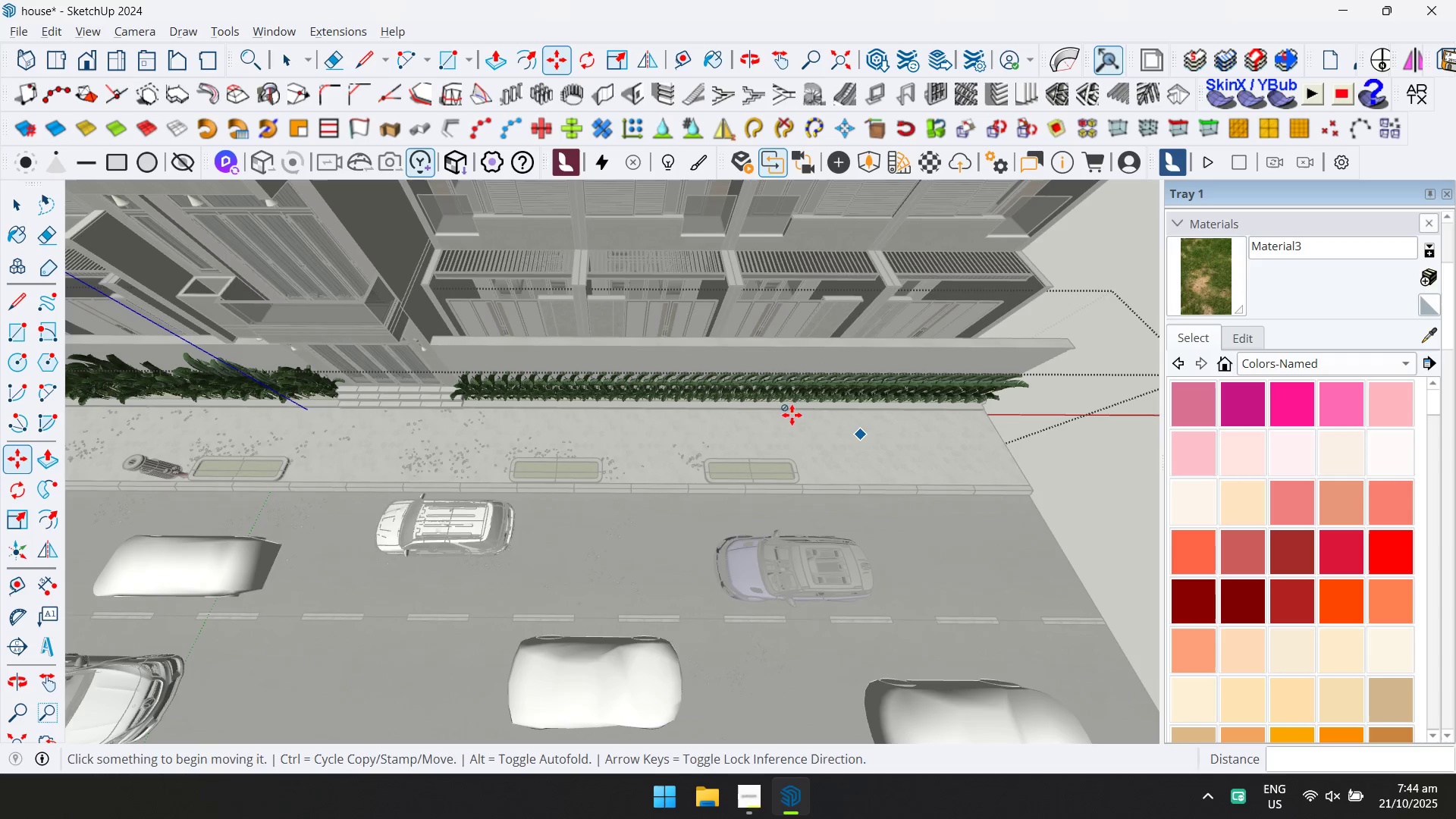 
key(D)
 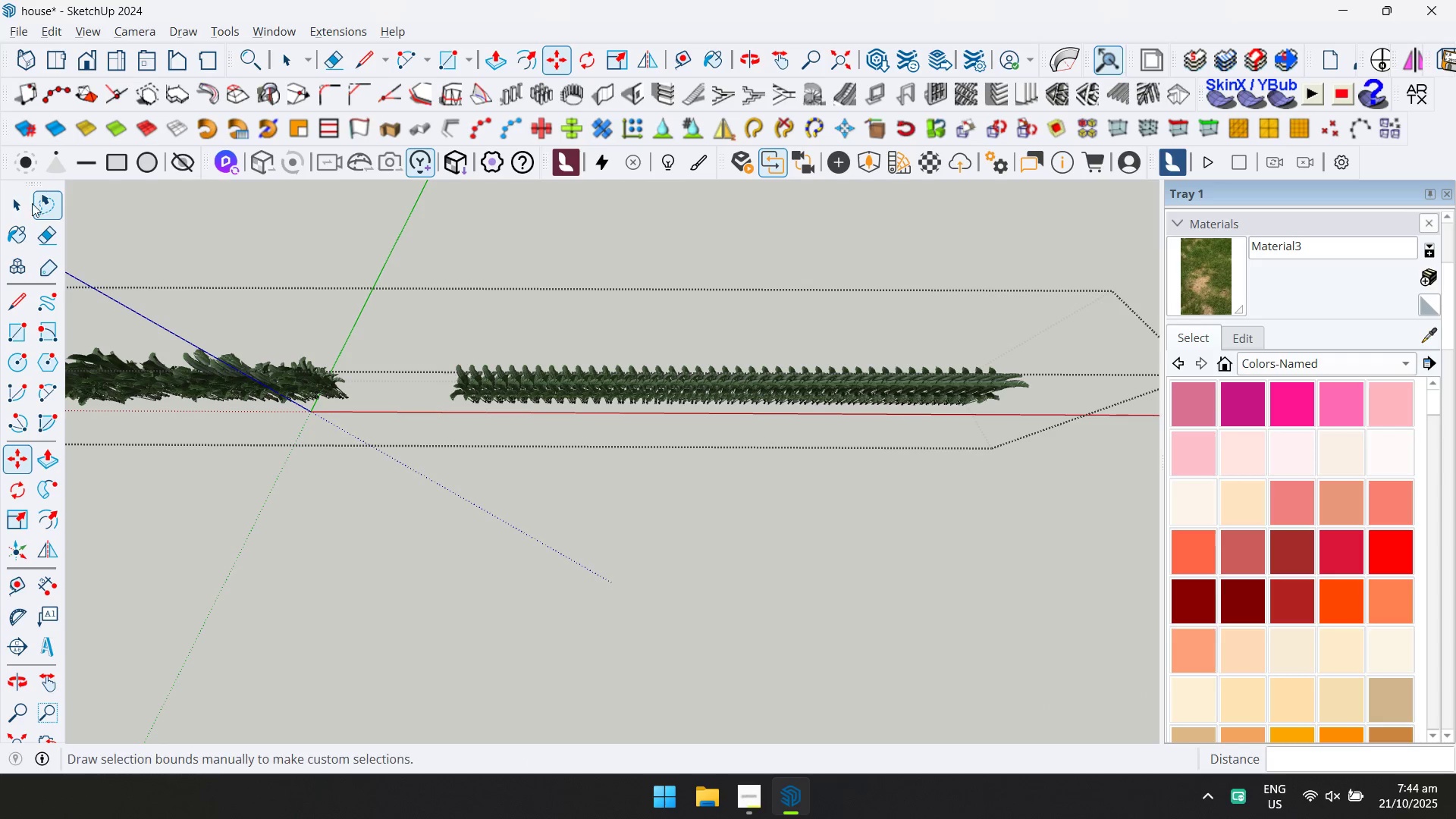 
left_click_drag(start_coordinate=[409, 311], to_coordinate=[1066, 497])
 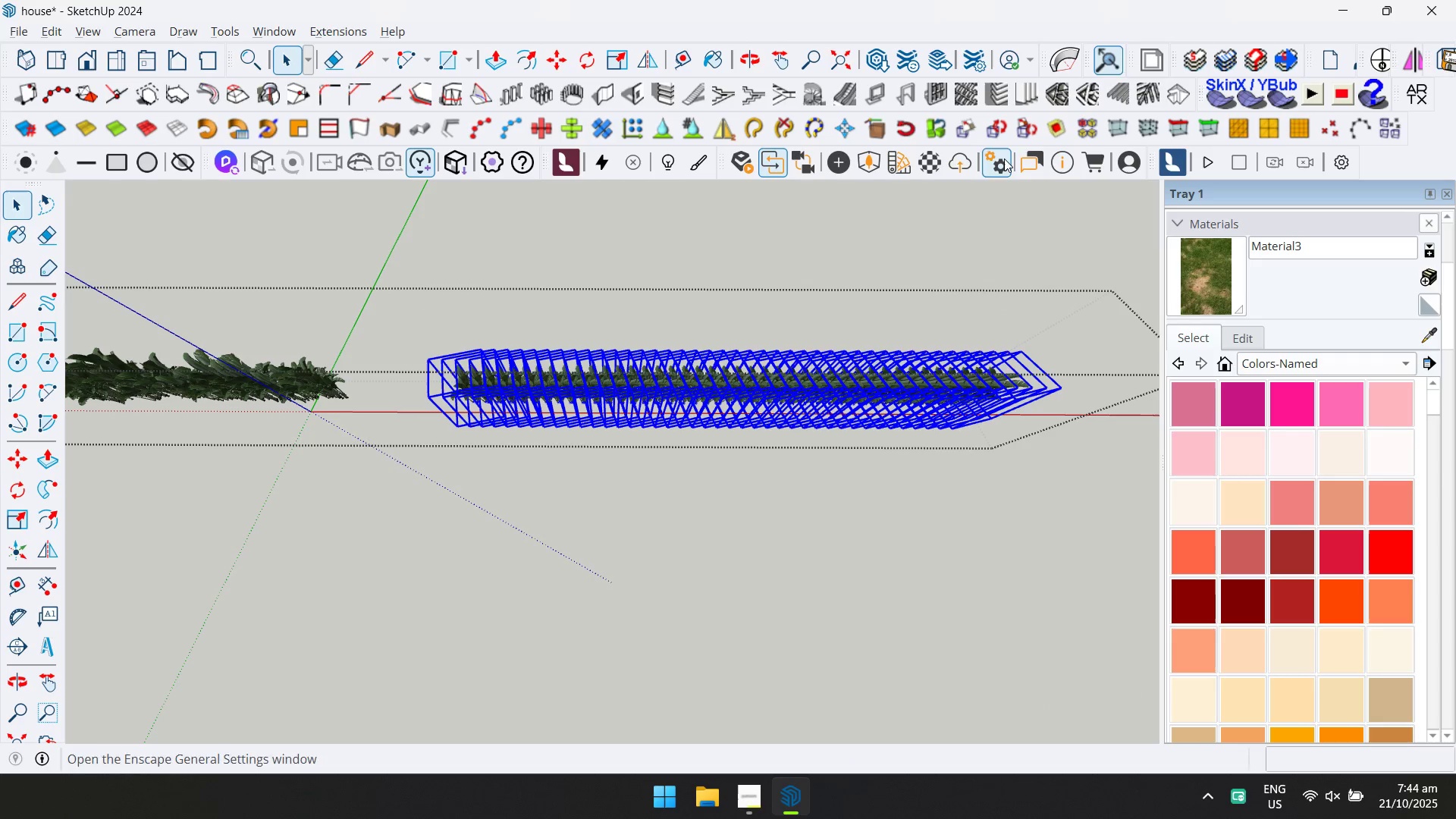 
left_click([959, 133])
 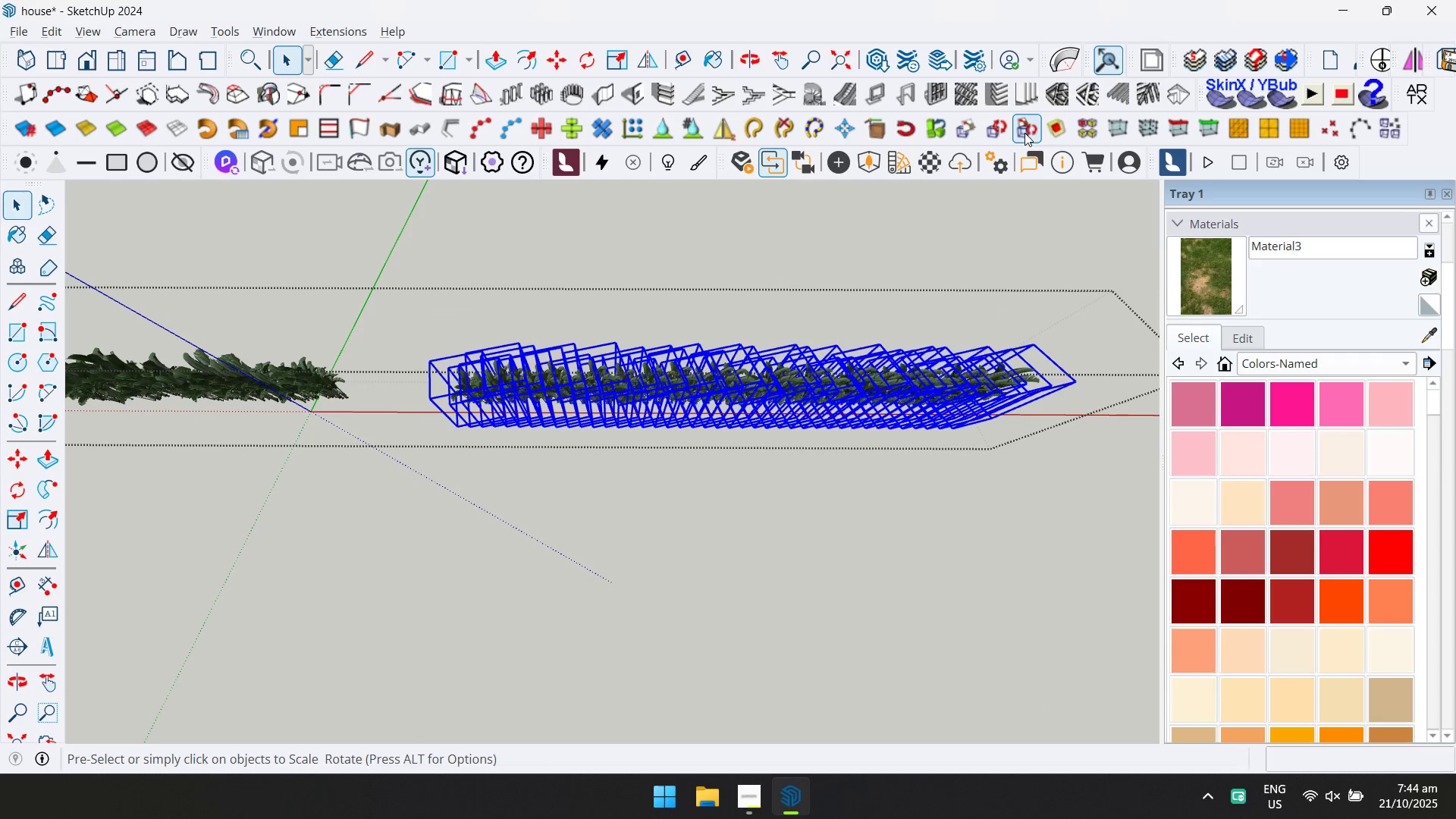 
left_click([1025, 133])
 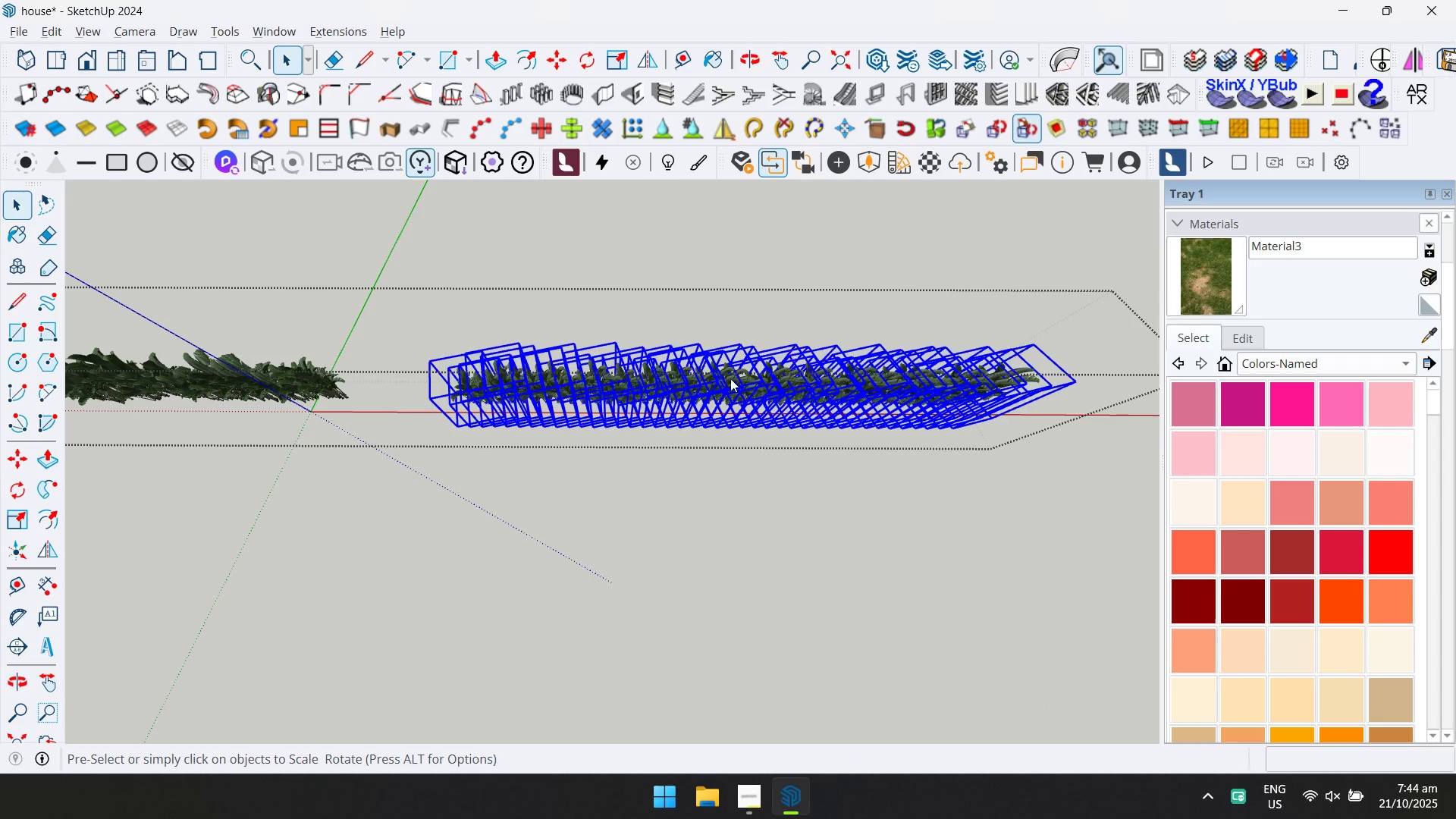 
scroll: coordinate [599, 451], scroll_direction: down, amount: 1.0
 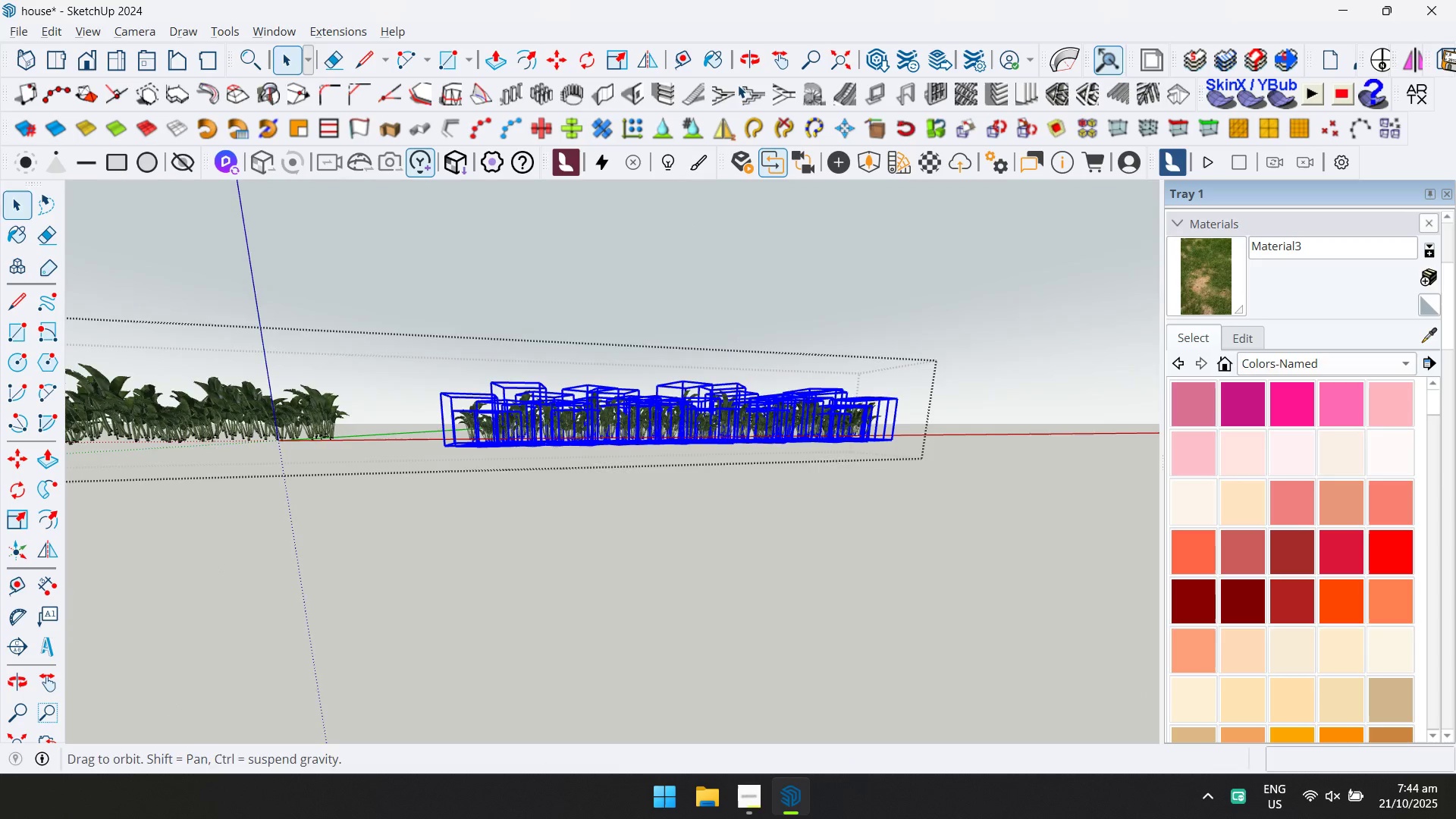 
scroll: coordinate [573, 472], scroll_direction: up, amount: 6.0
 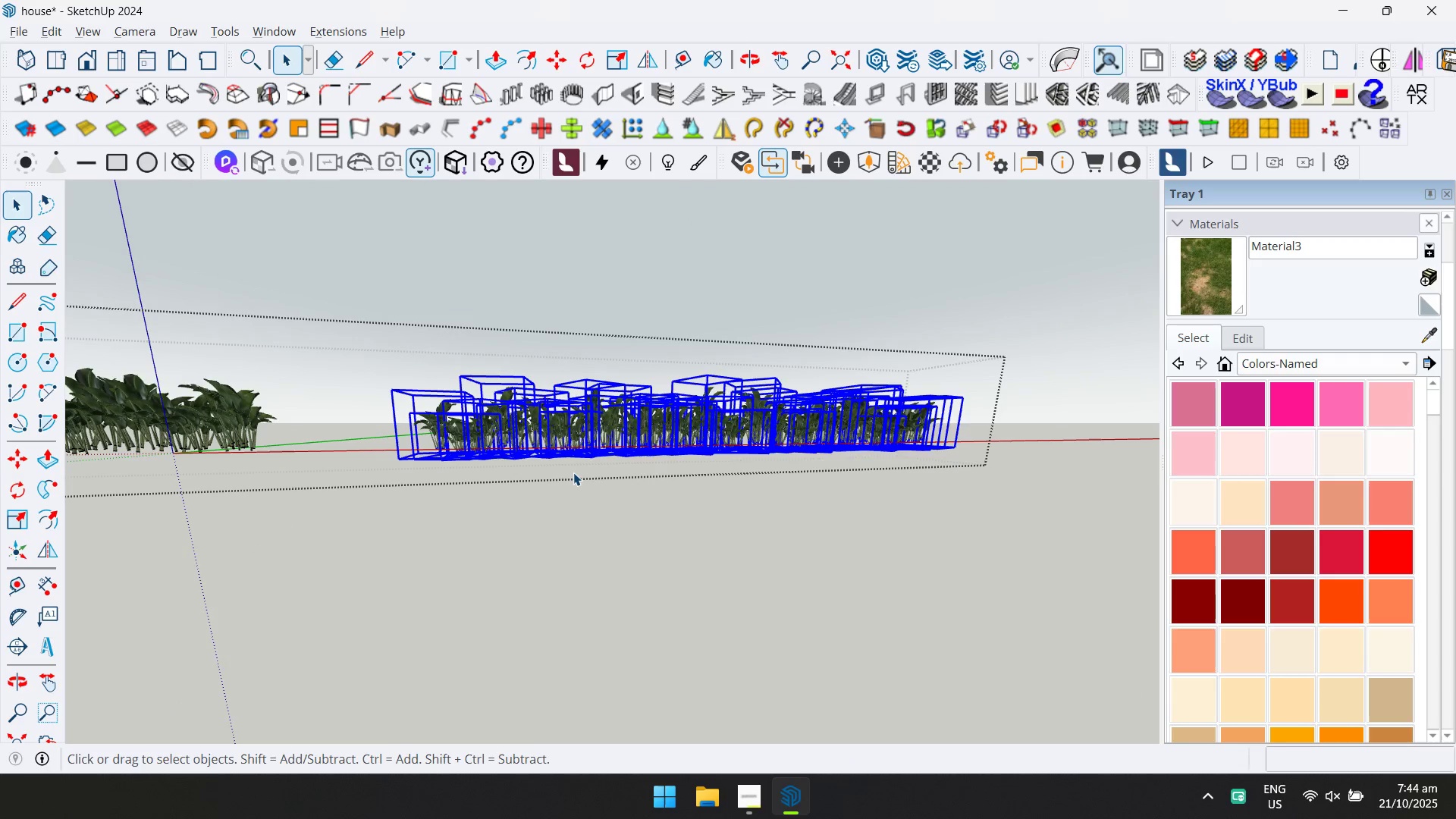 
key(Escape)
 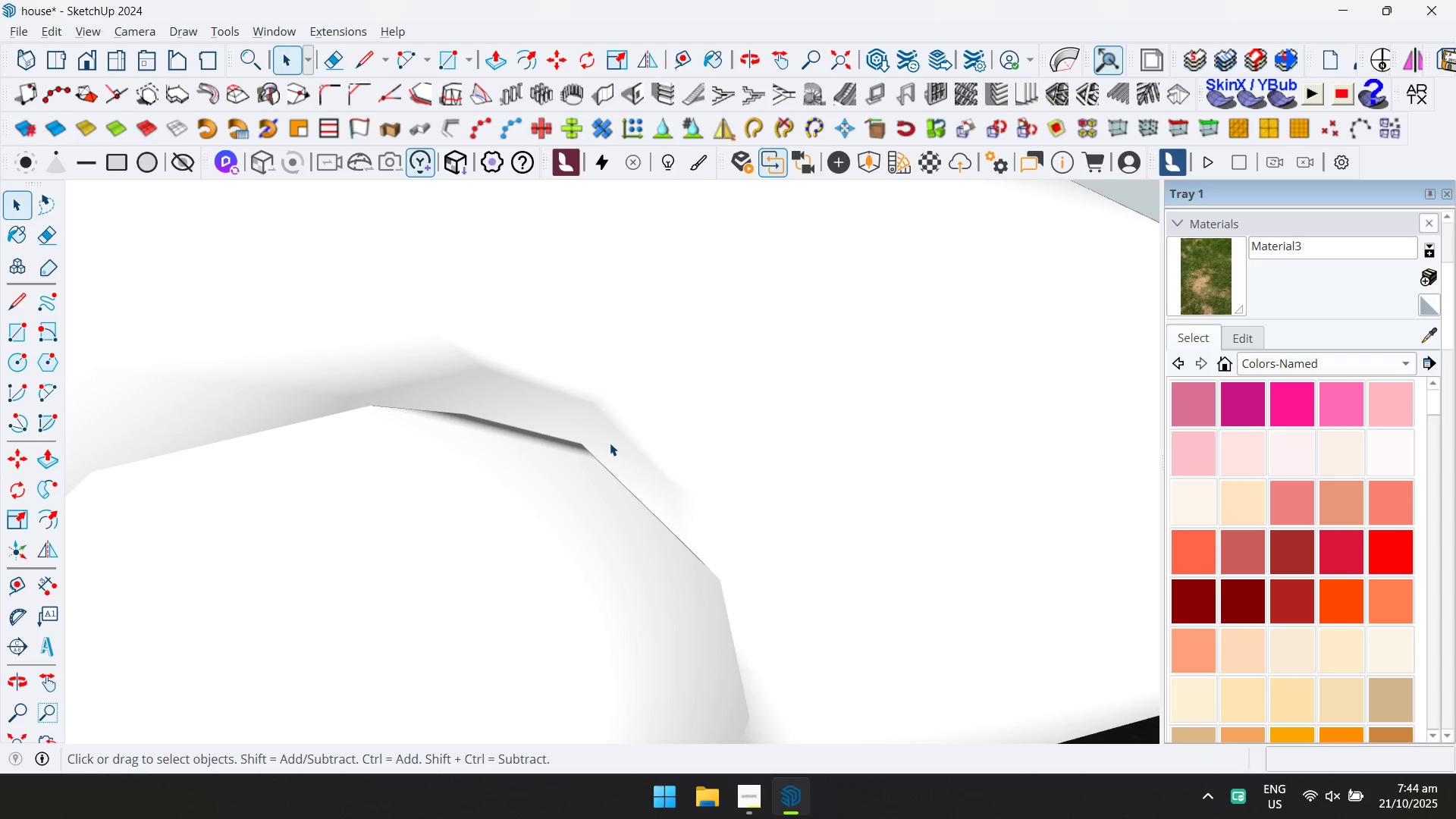 
scroll: coordinate [397, 375], scroll_direction: down, amount: 8.0
 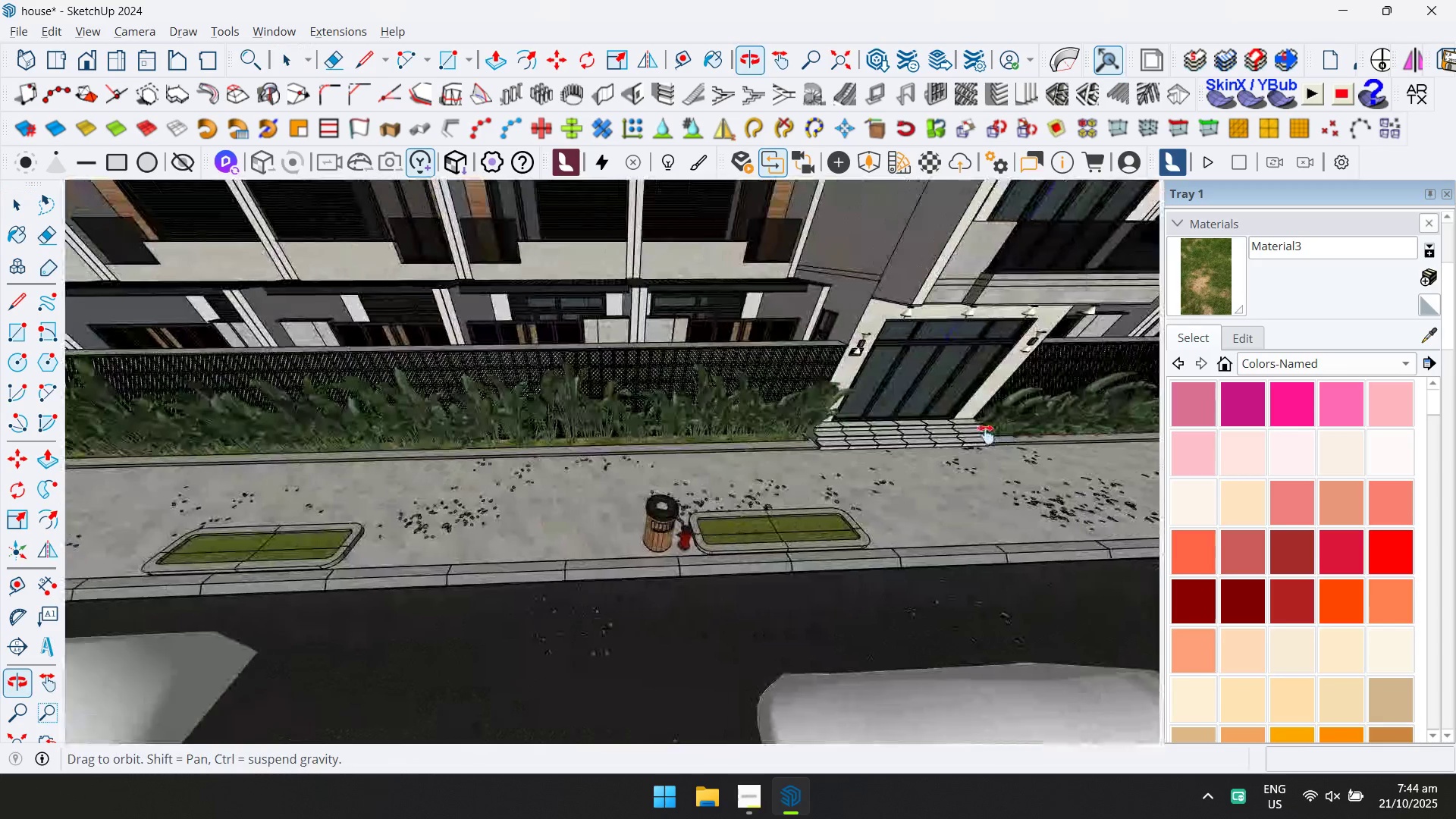 
hold_key(key=ShiftLeft, duration=0.45)
 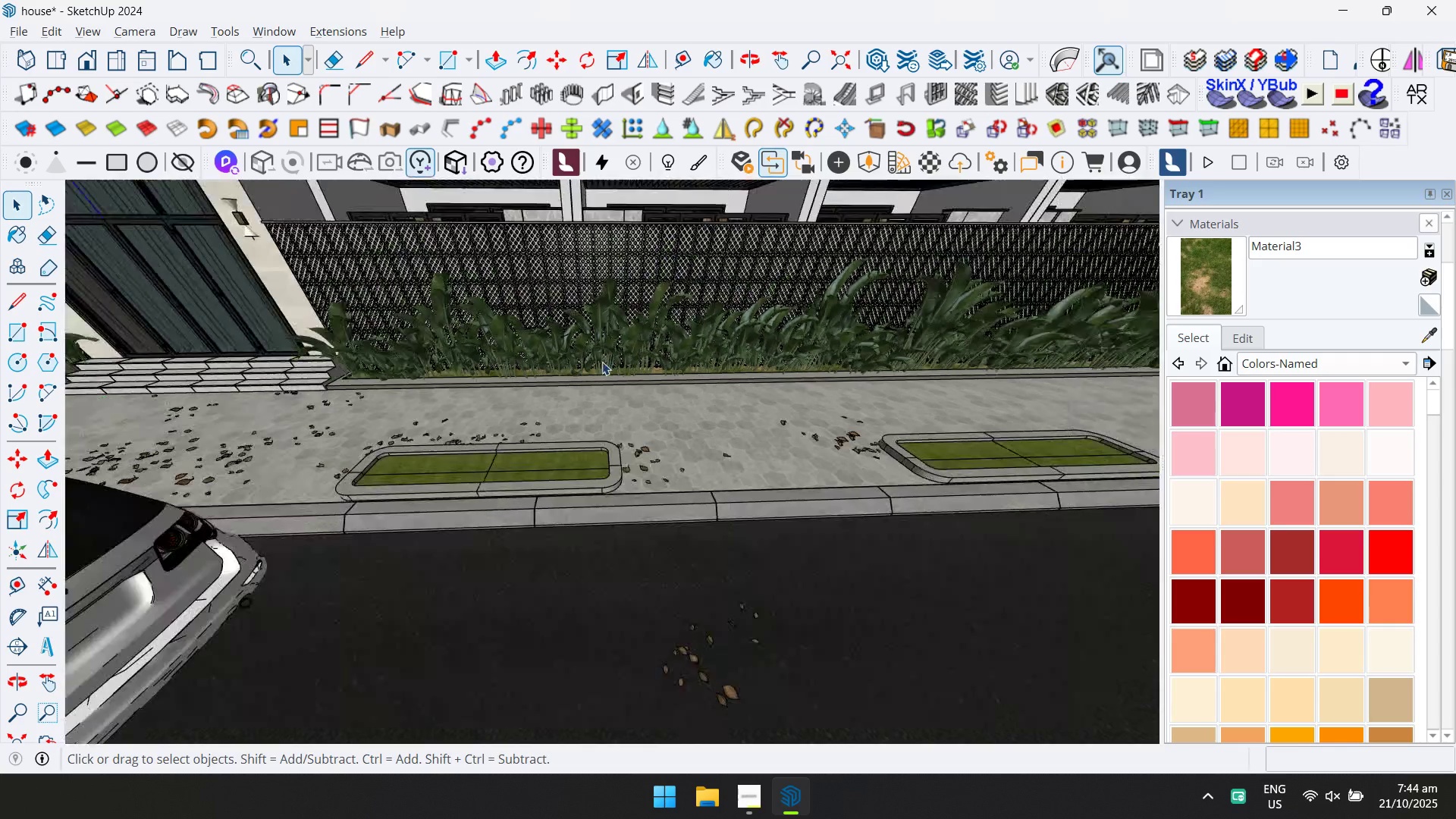 
hold_key(key=ShiftLeft, duration=0.54)
 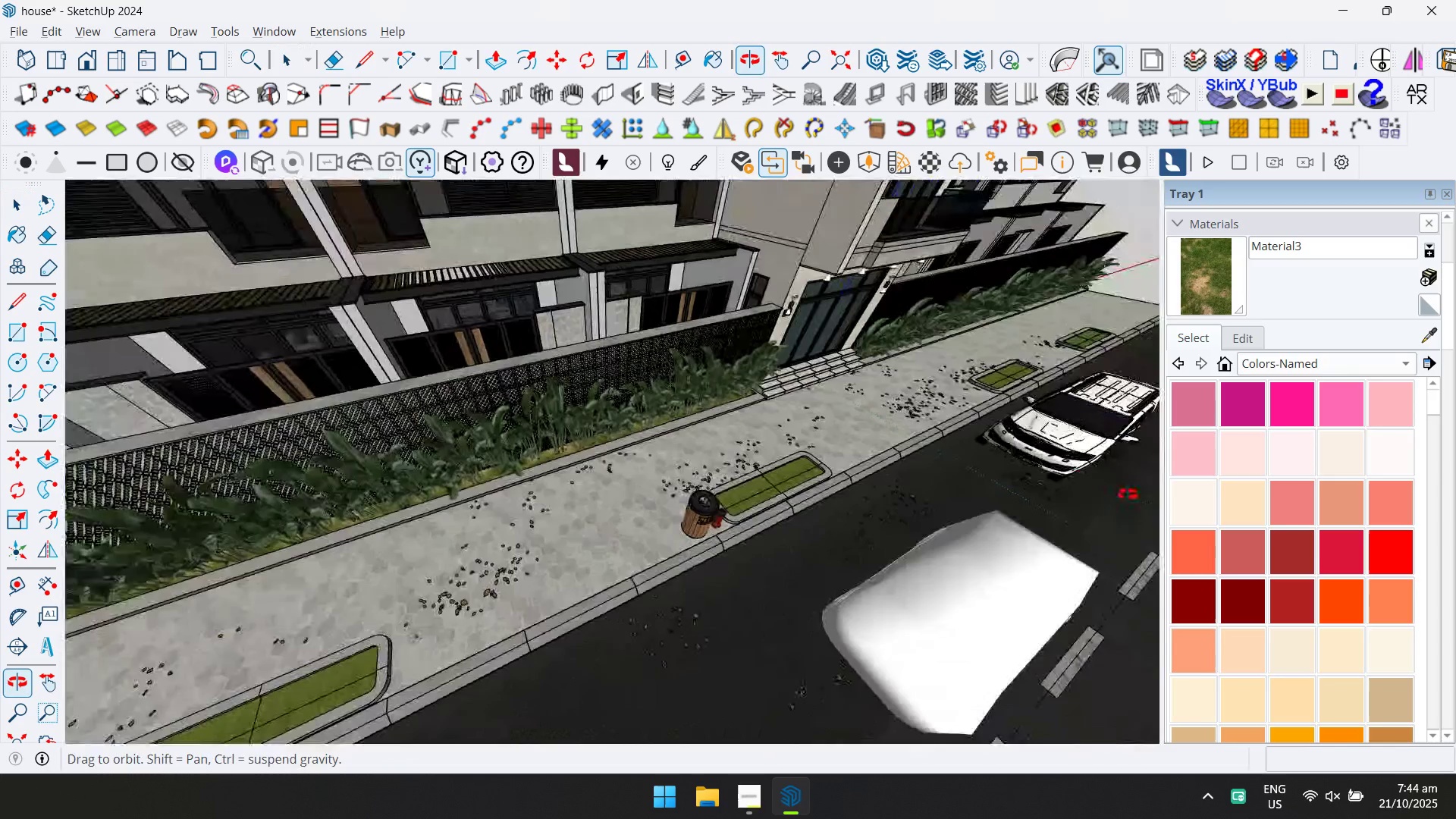 
hold_key(key=ShiftLeft, duration=0.39)
 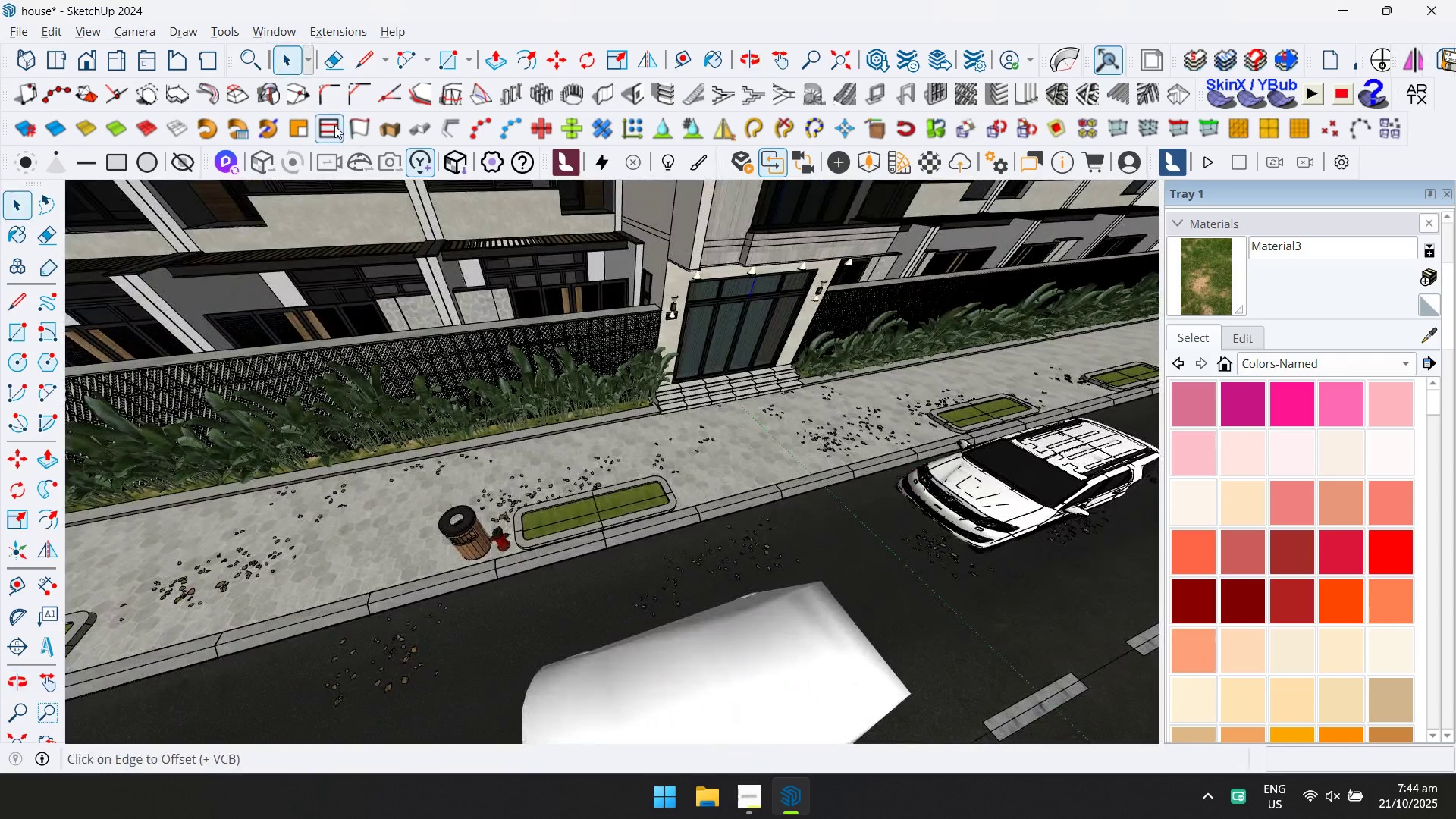 
scroll: coordinate [885, 453], scroll_direction: up, amount: 1.0
 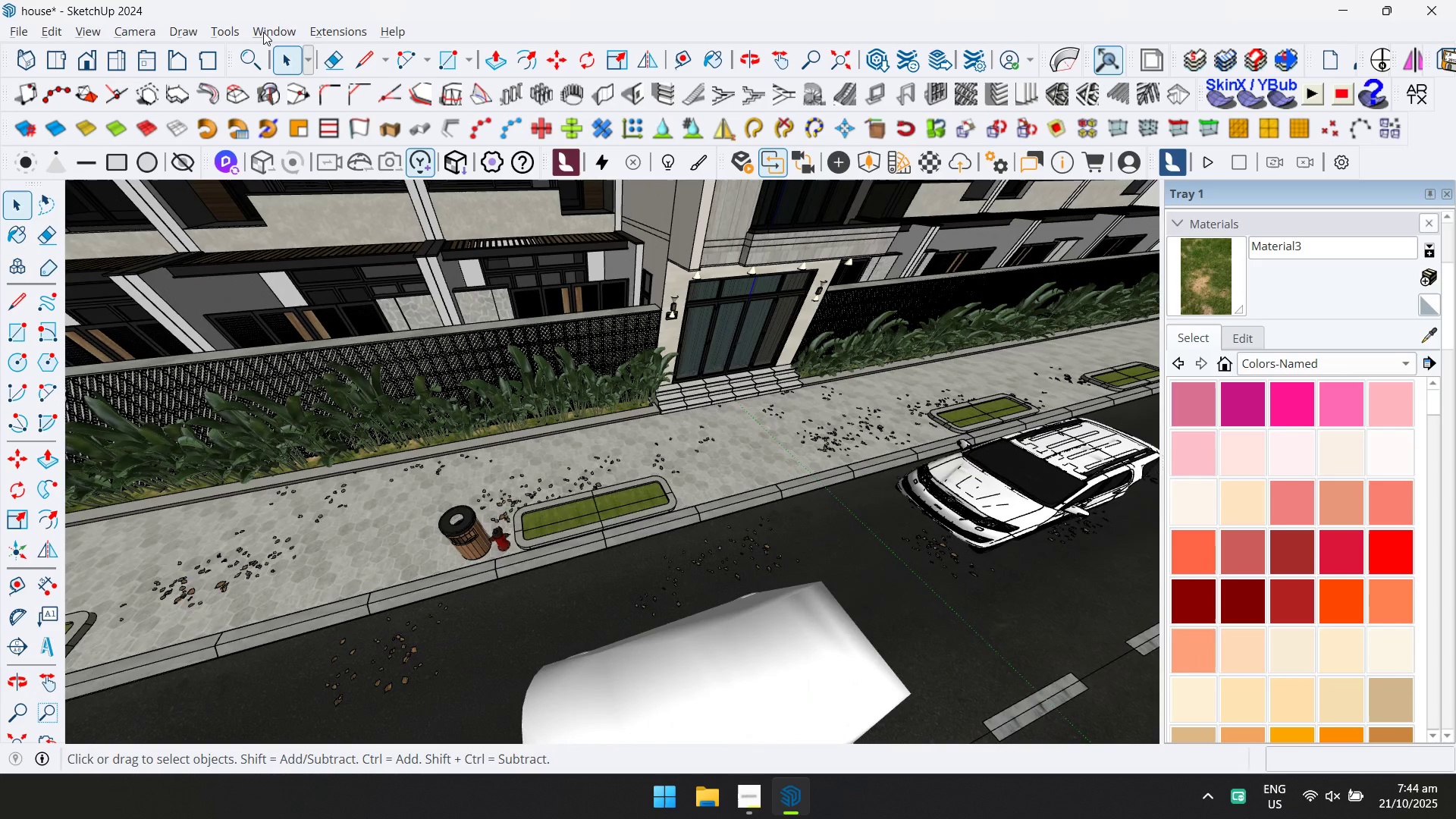 
left_click([317, 31])
 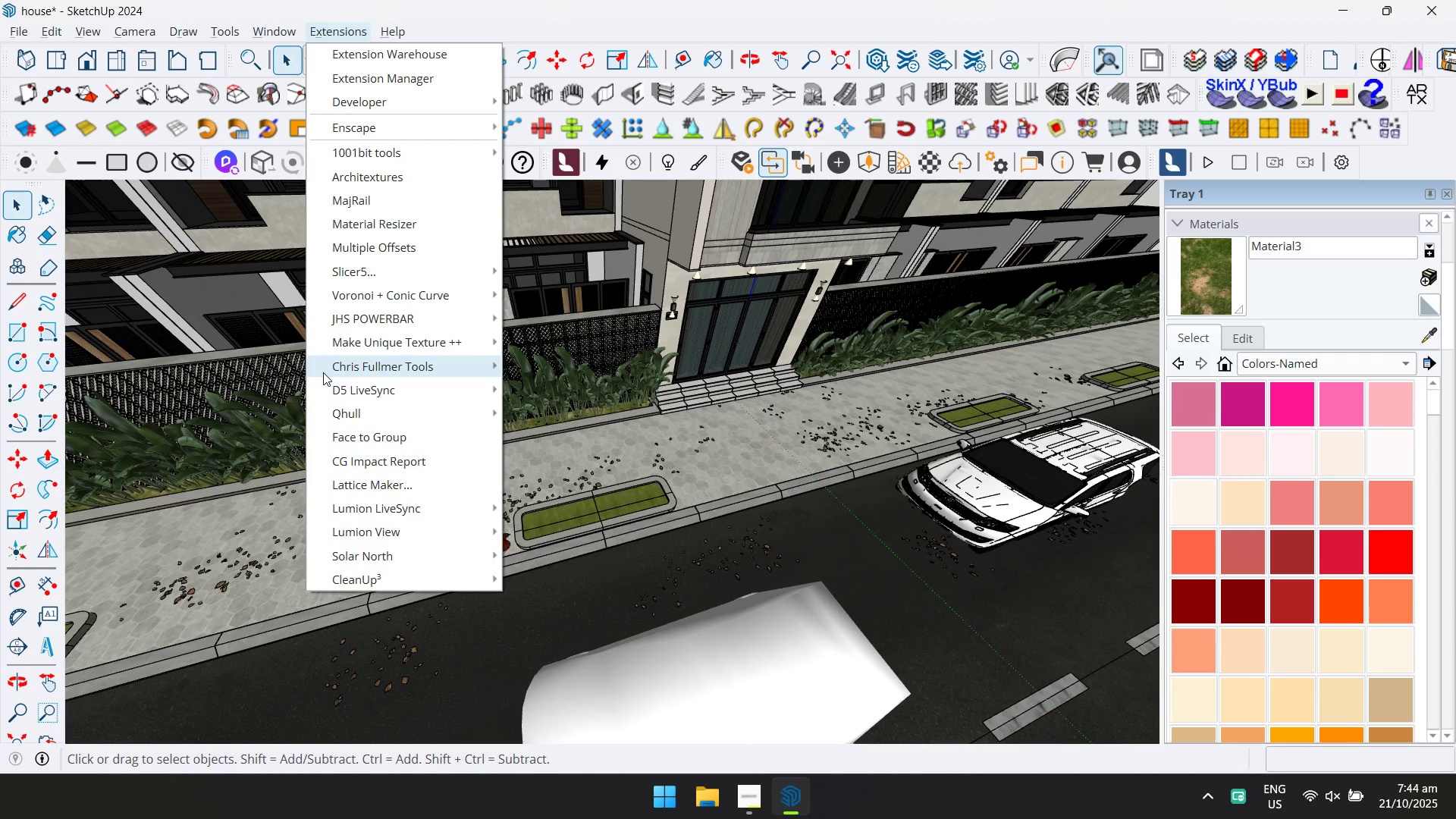 
left_click([403, 231])
 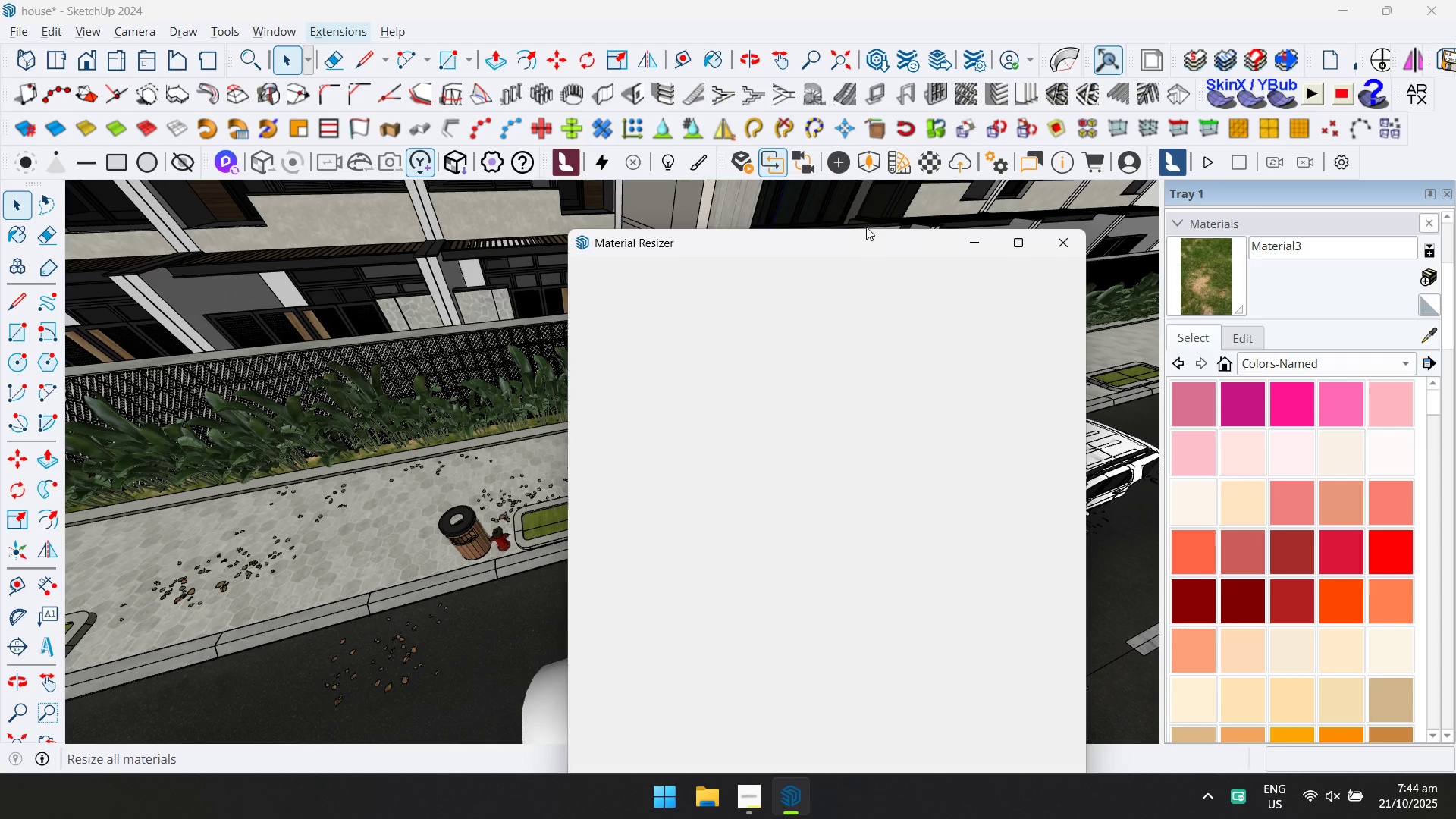 
left_click_drag(start_coordinate=[856, 243], to_coordinate=[860, 77])
 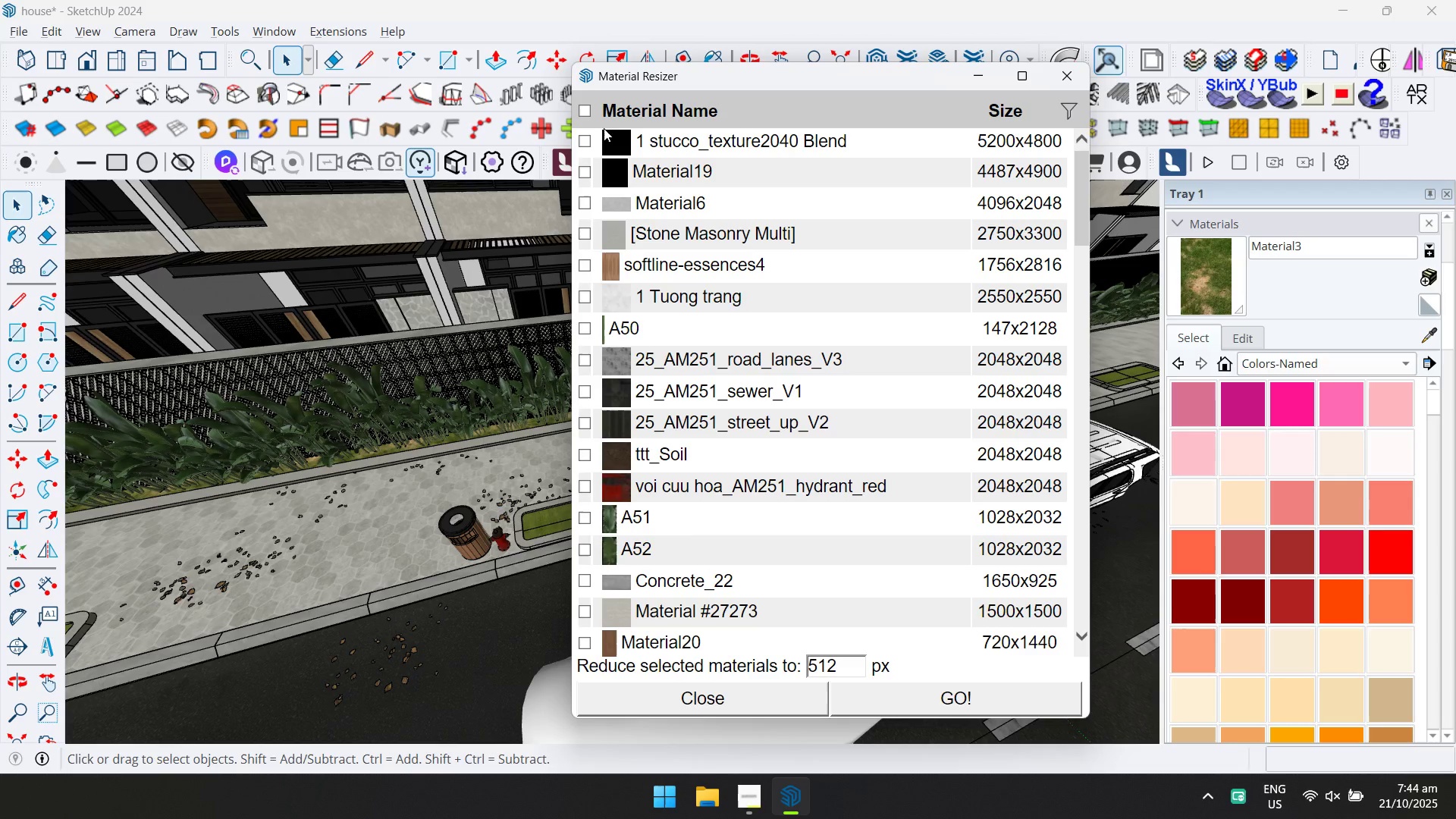 
left_click([582, 108])
 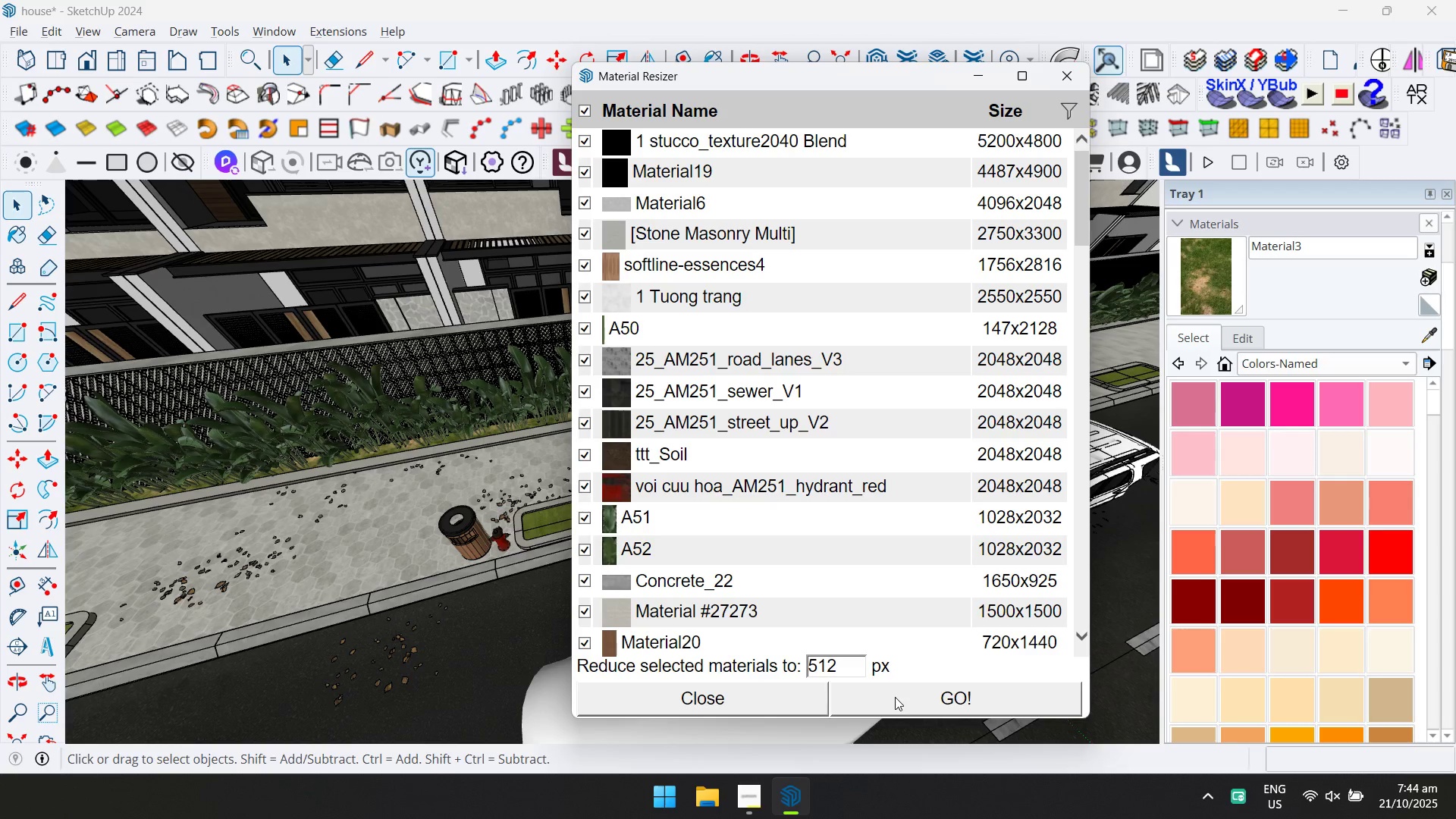 
left_click([895, 697])